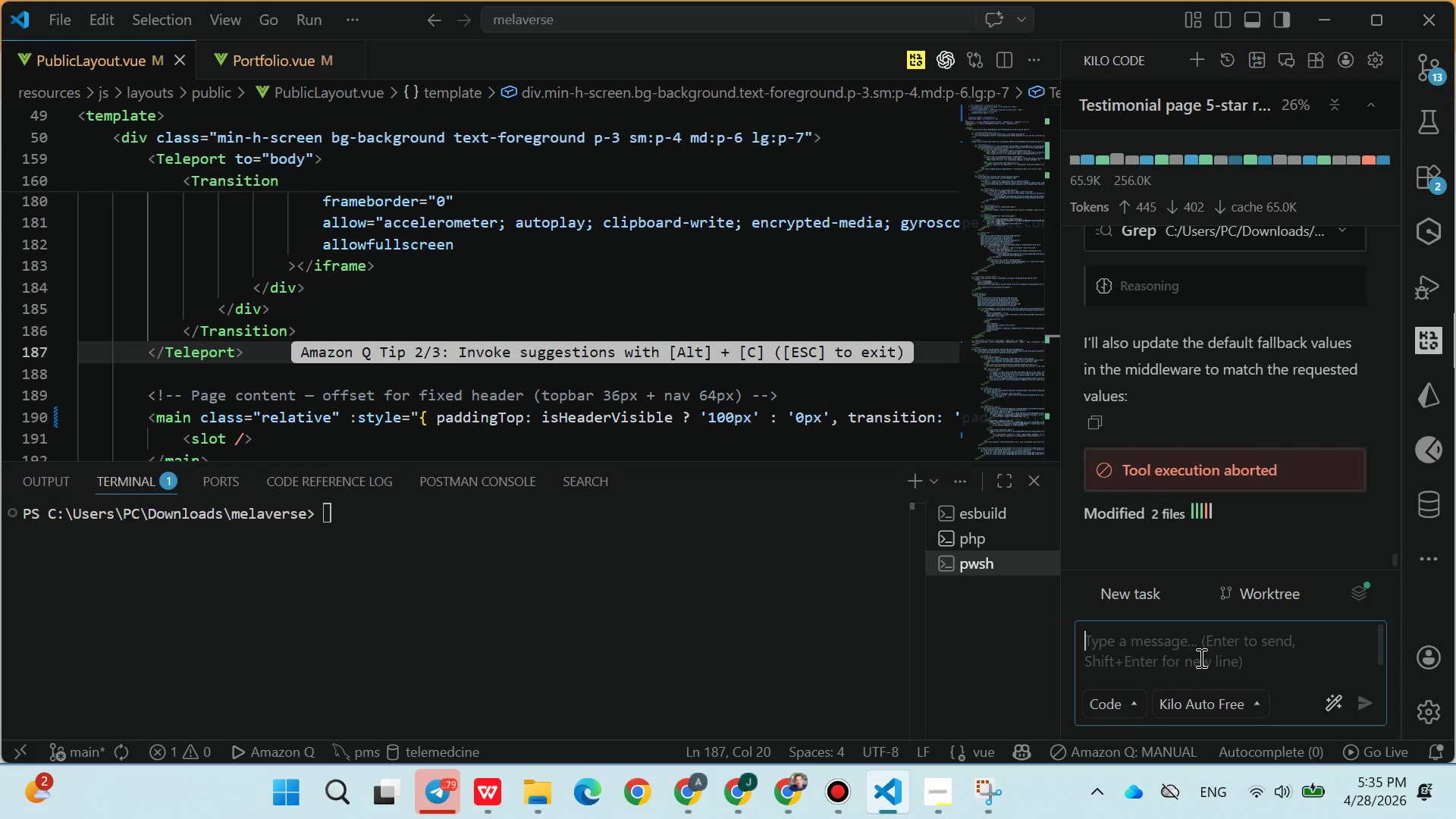 
scroll: coordinate [1222, 450], scroll_direction: down, amount: 4.0
 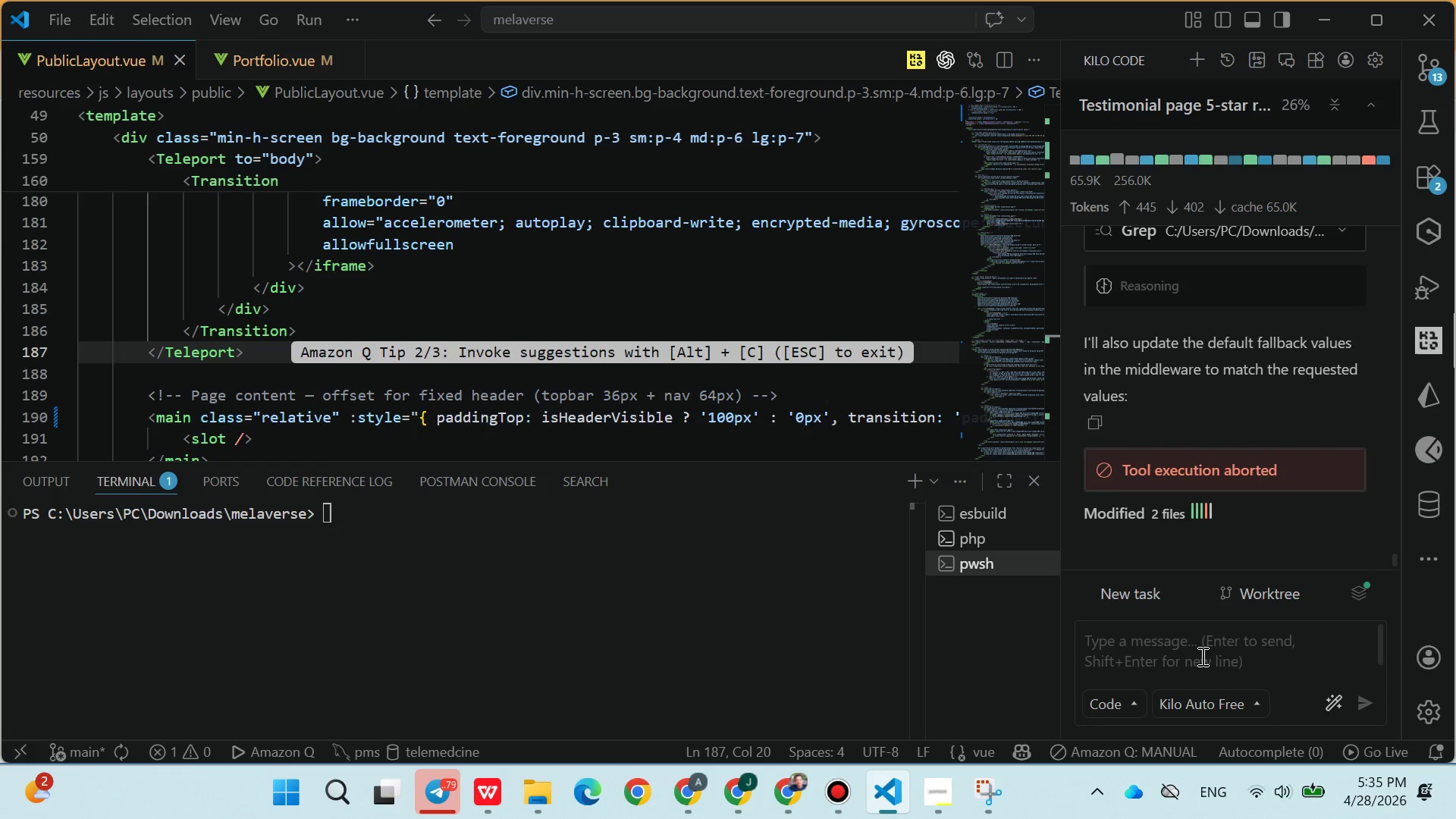 
key(Control+V)
 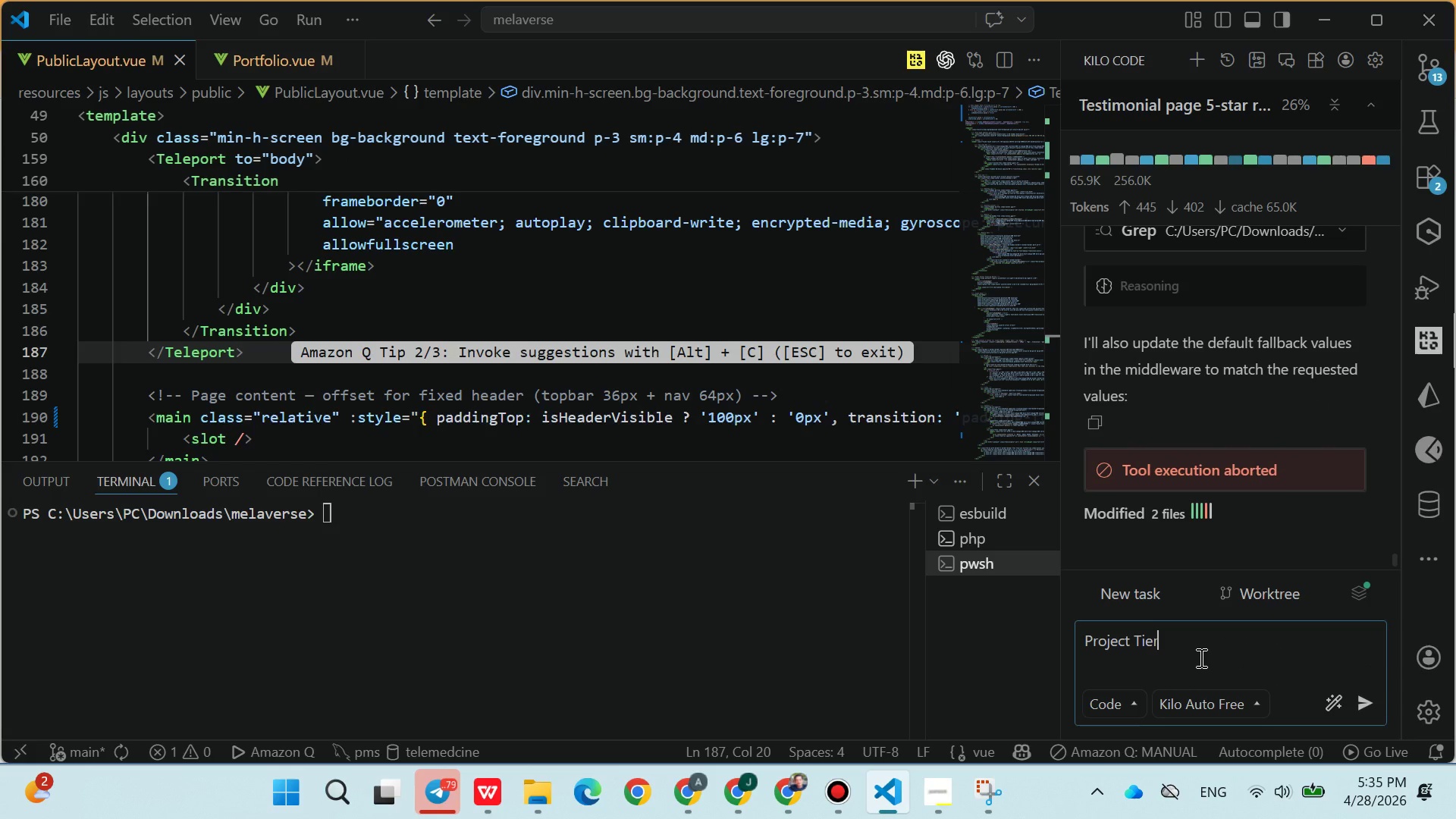 
key(Enter)
 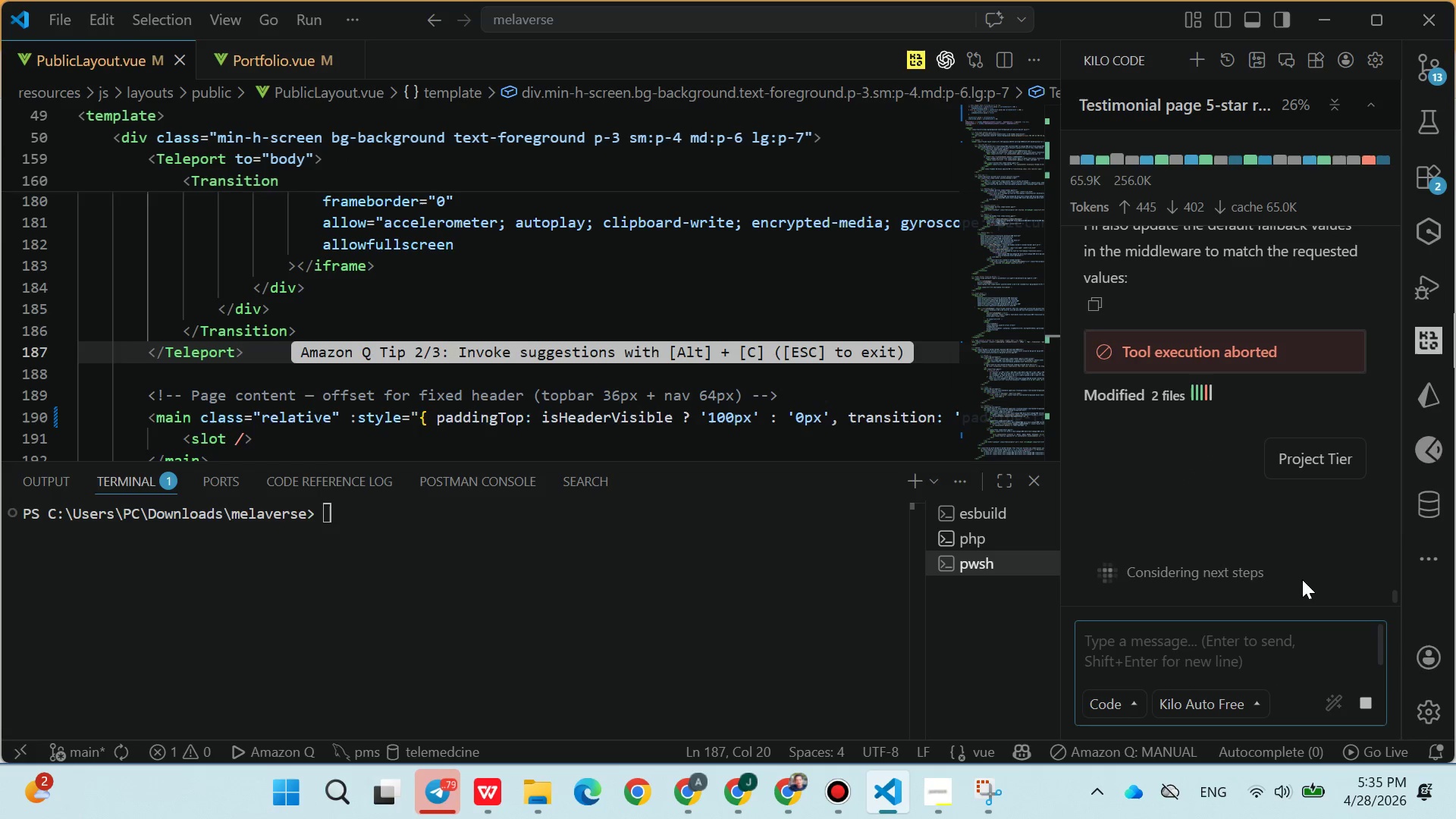 
left_click([1367, 710])
 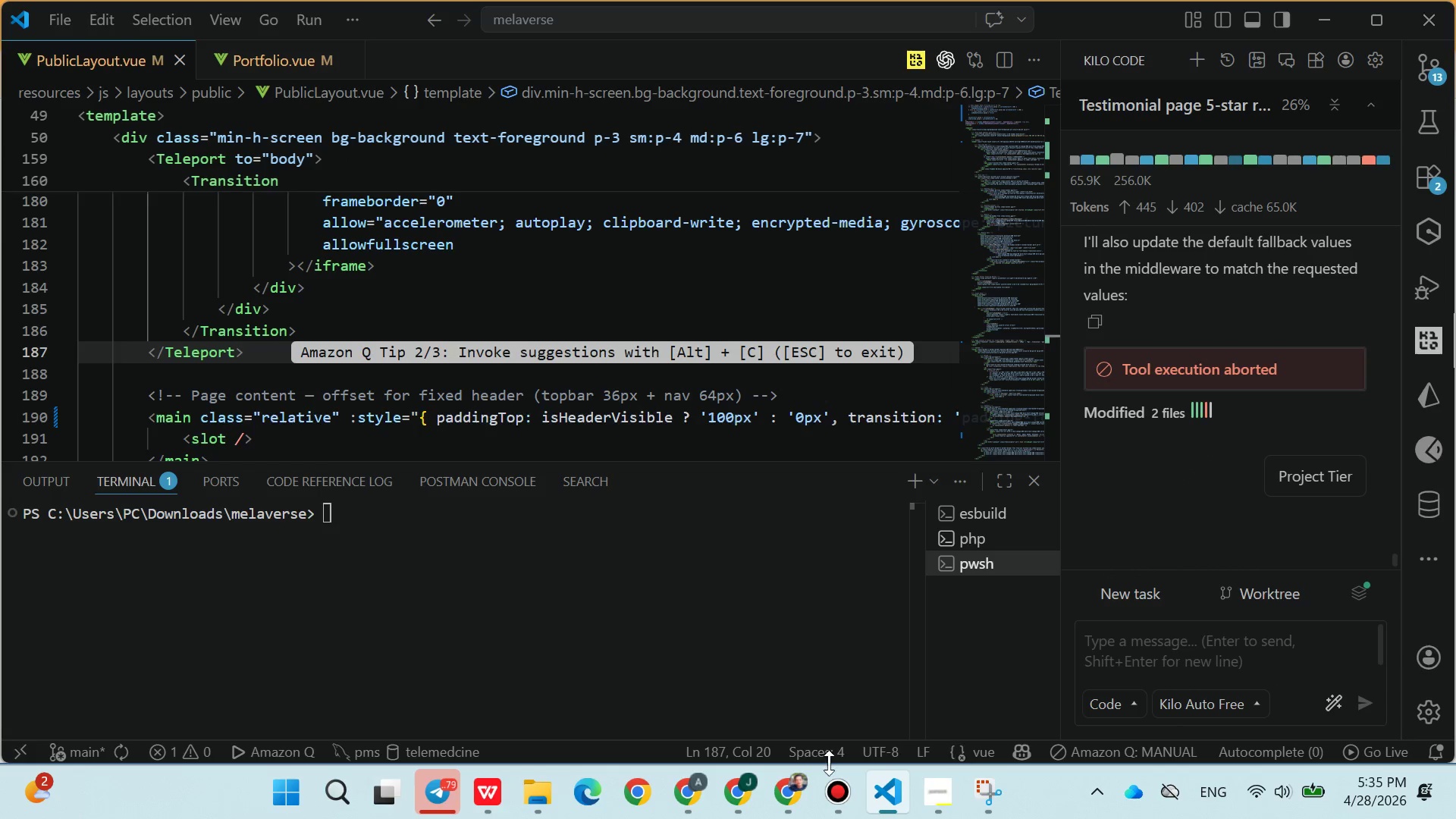 
left_click([796, 780])
 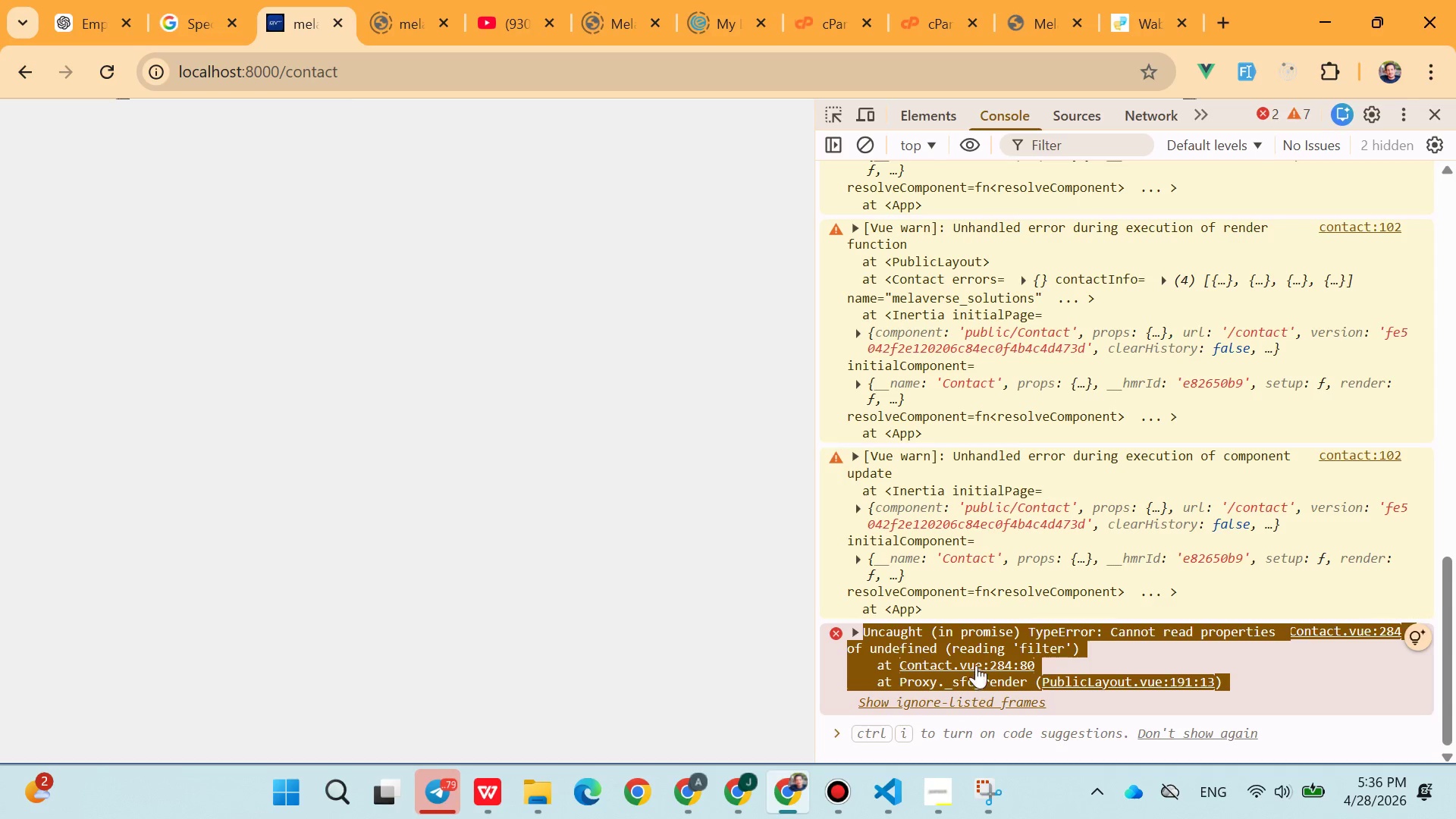 
right_click([965, 646])
 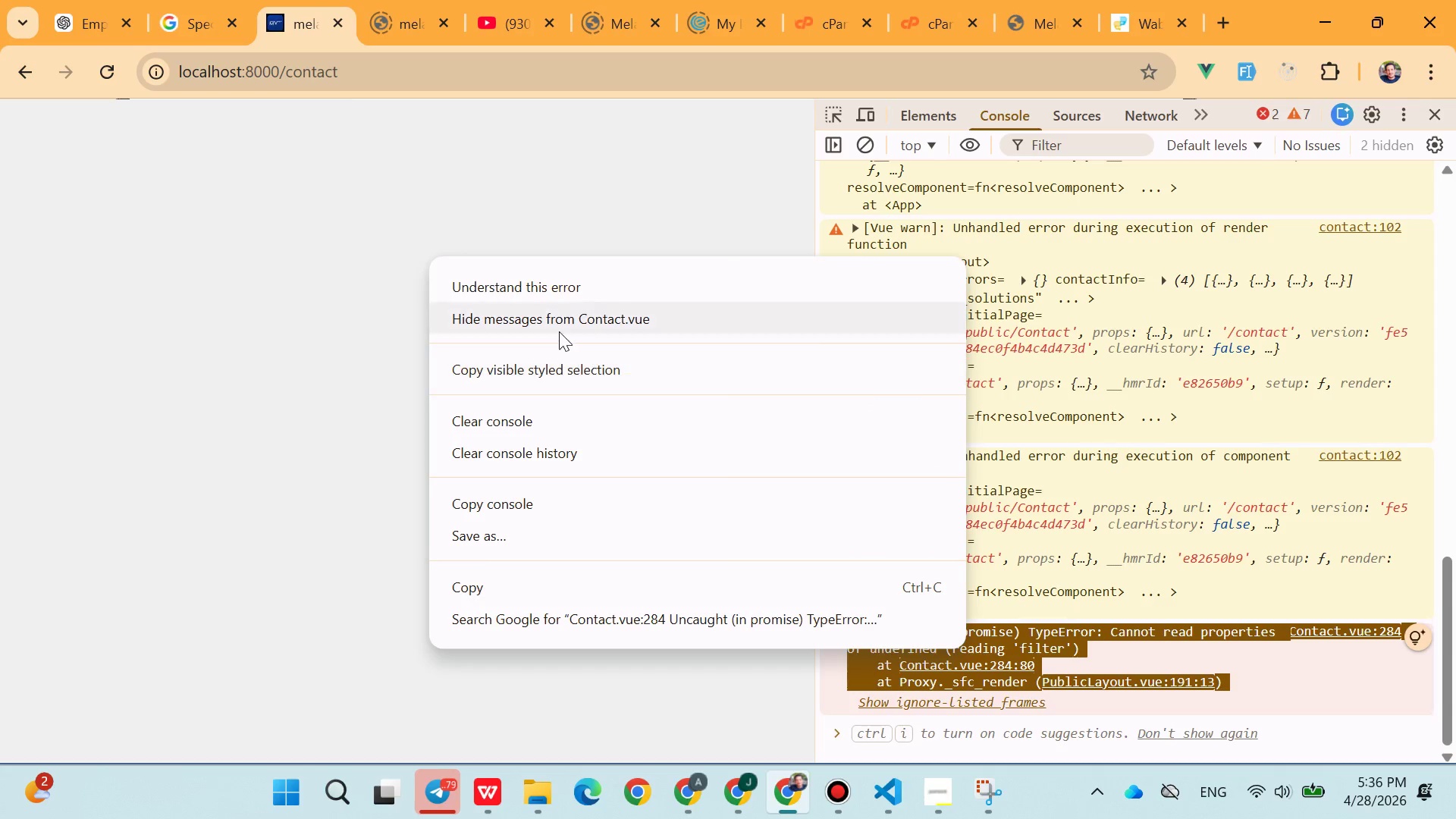 
left_click([498, 579])
 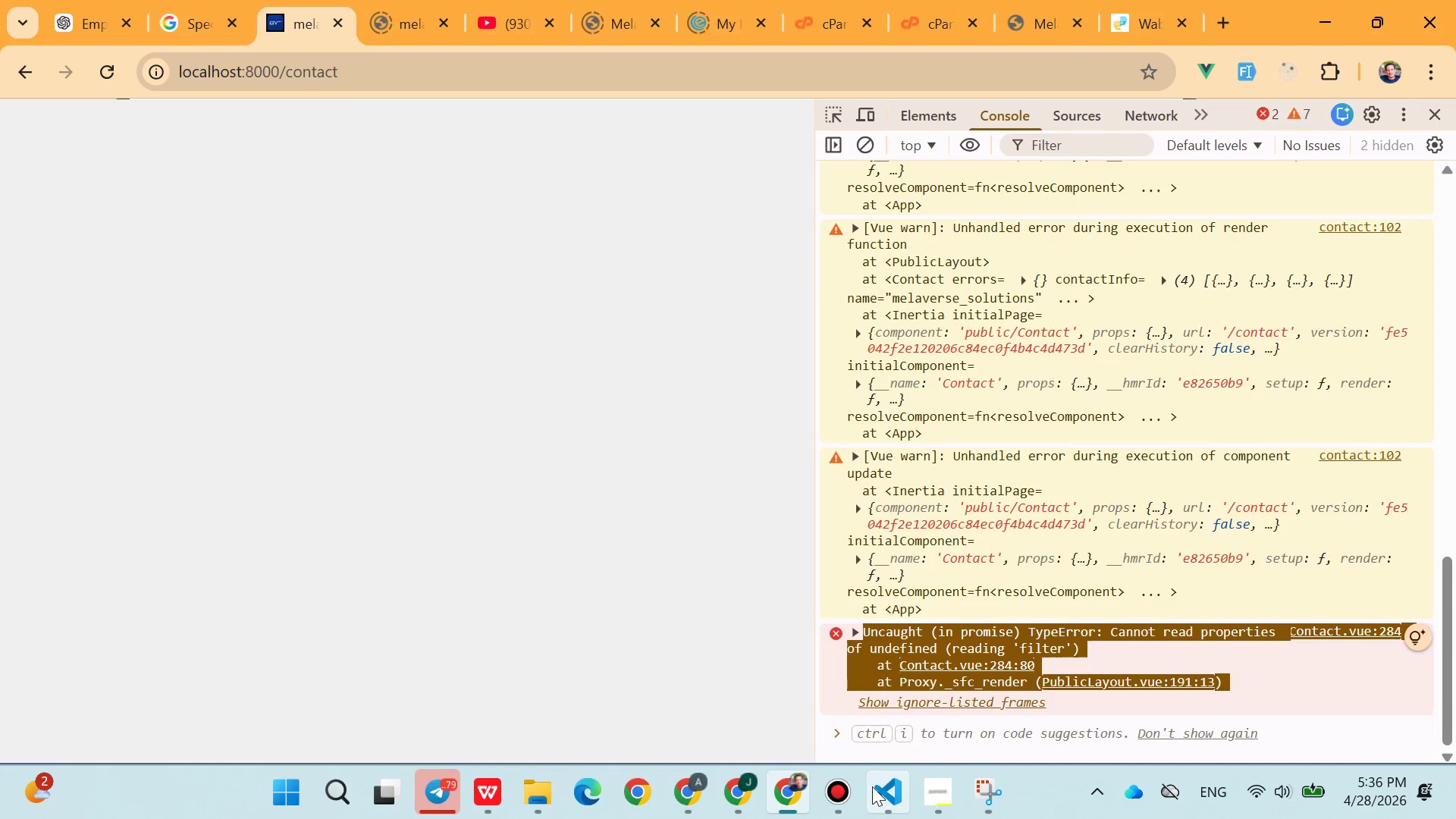 
left_click([882, 789])
 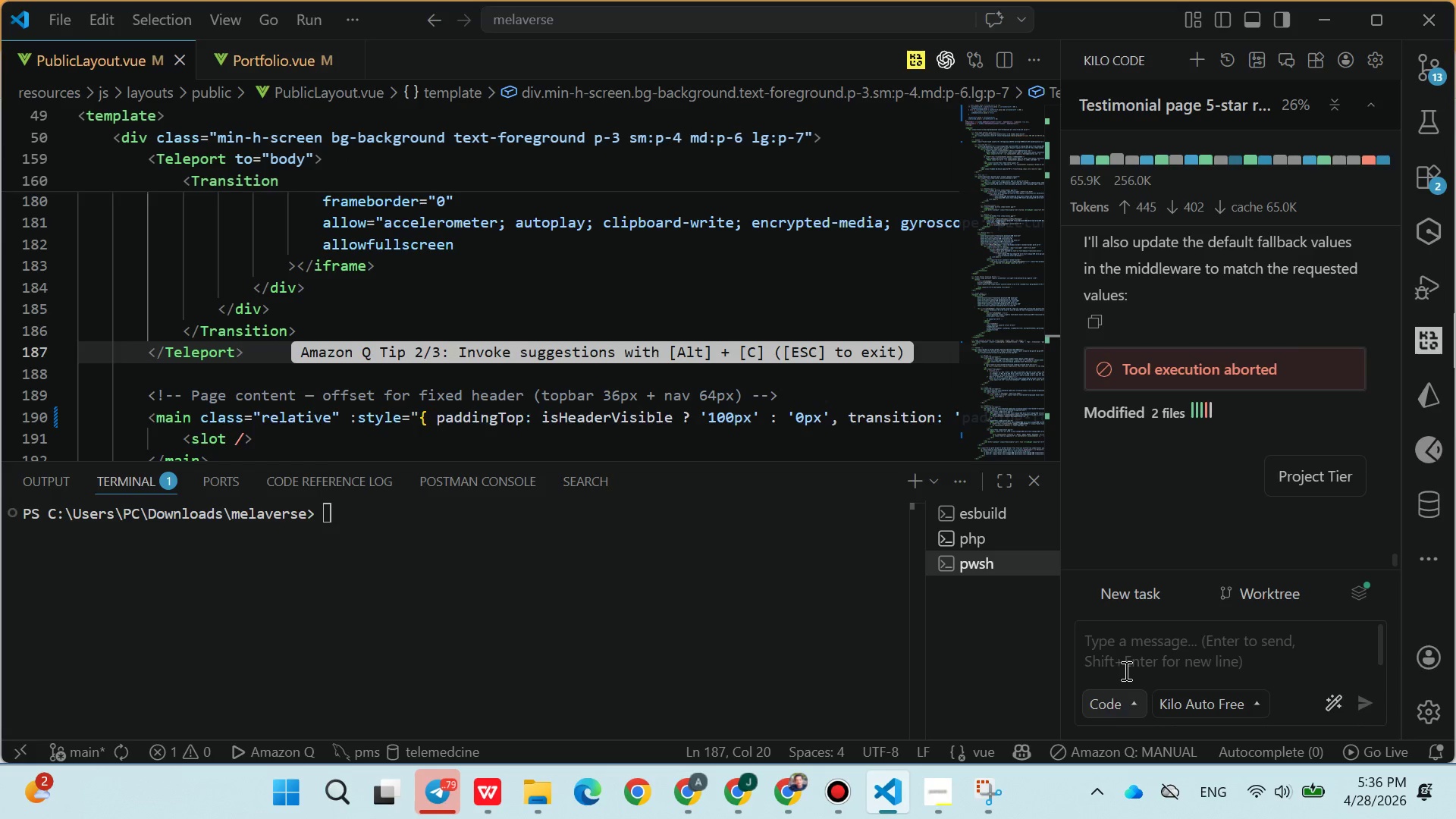 
left_click([1125, 670])
 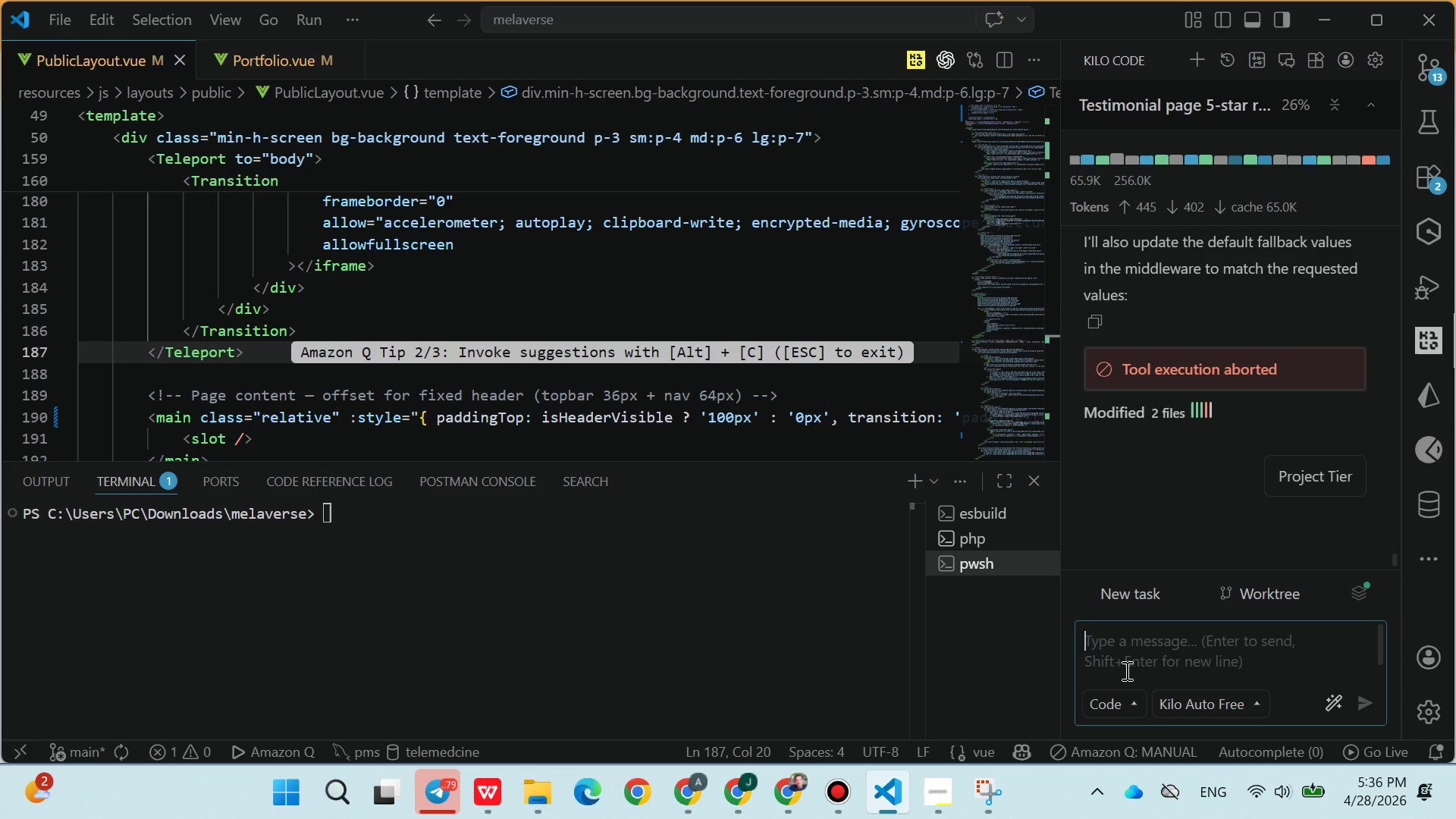 
hold_key(key=ControlLeft, duration=0.42)
 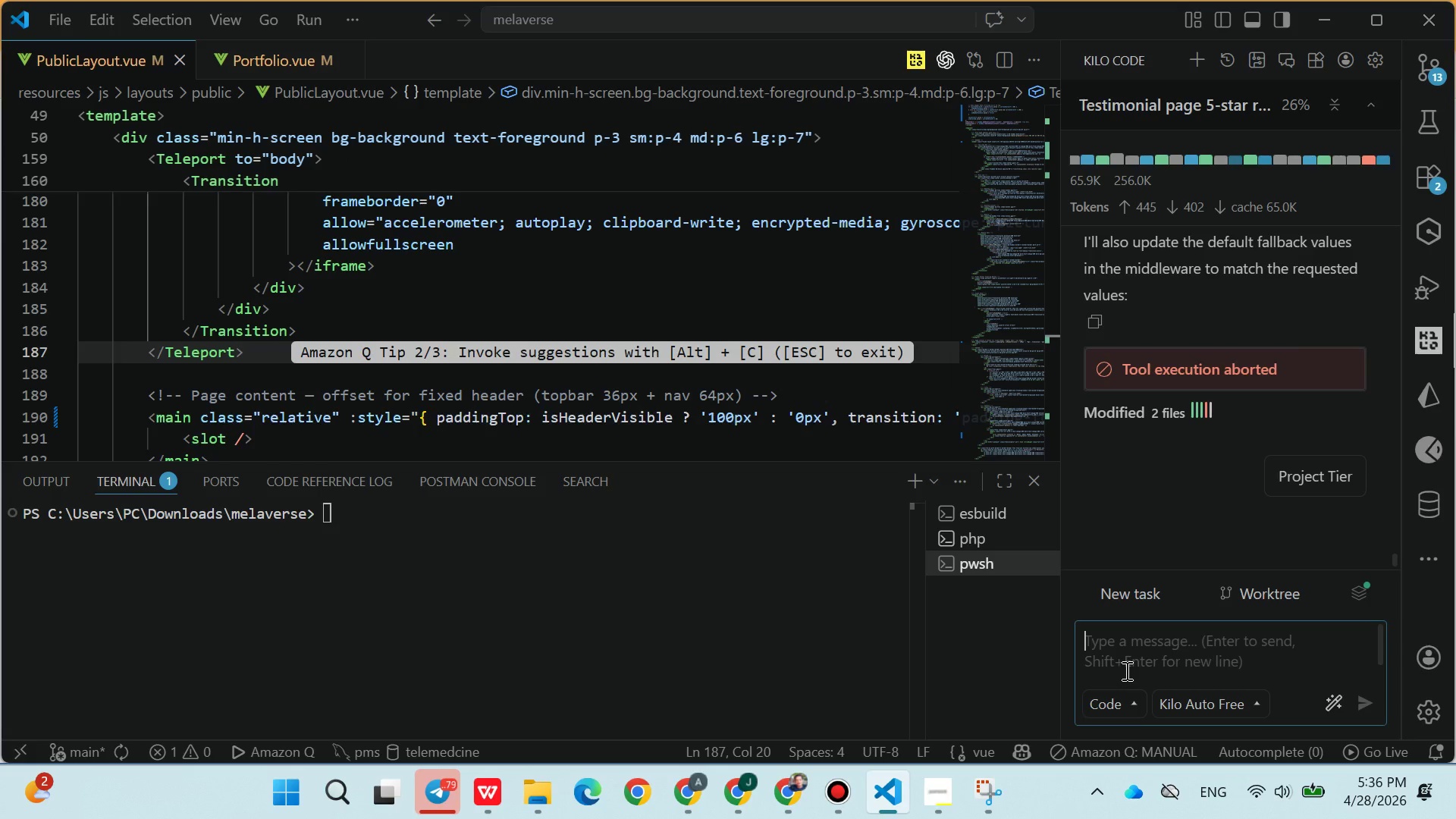 
key(Control+ControlLeft)
 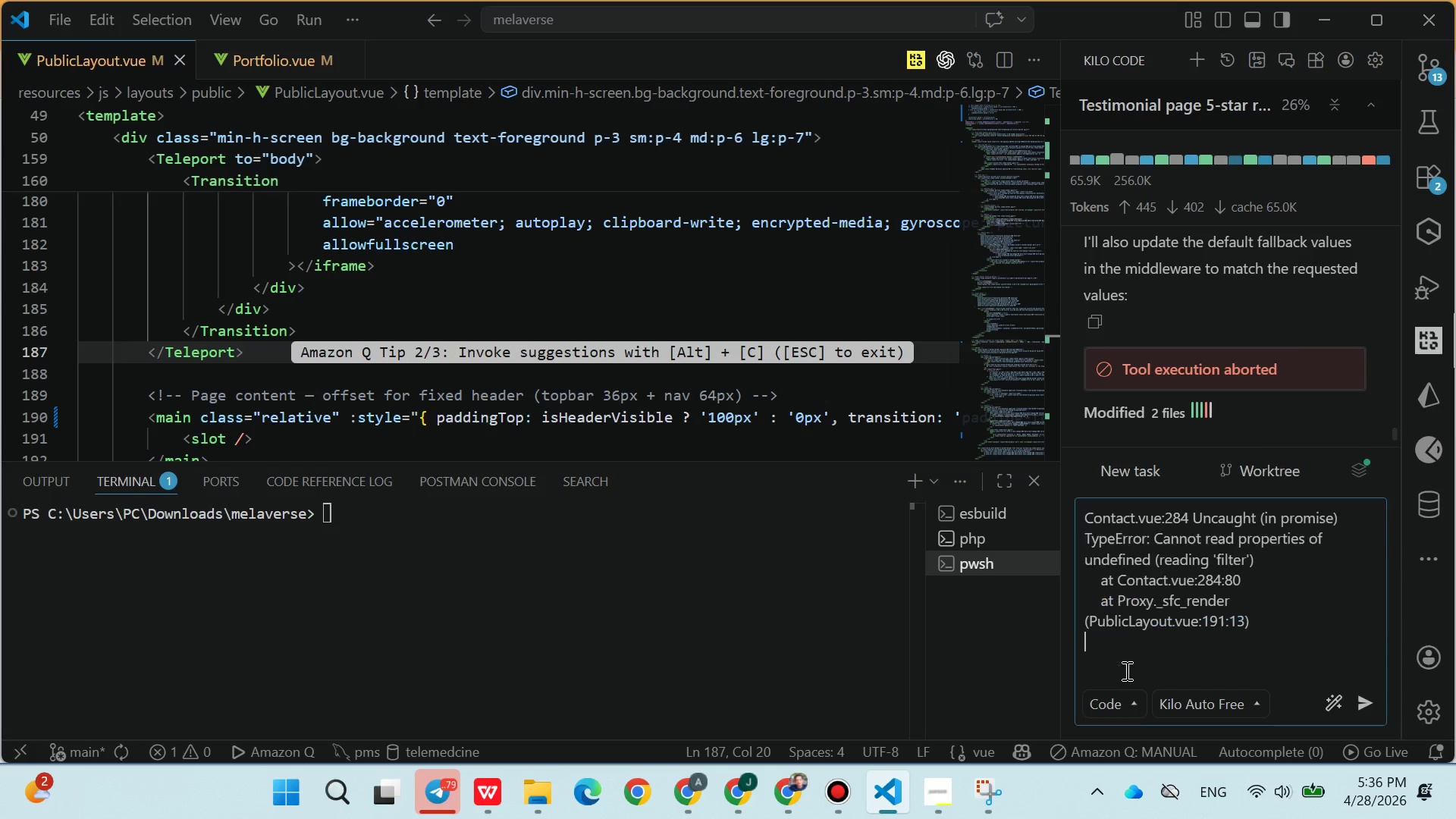 
key(Control+V)
 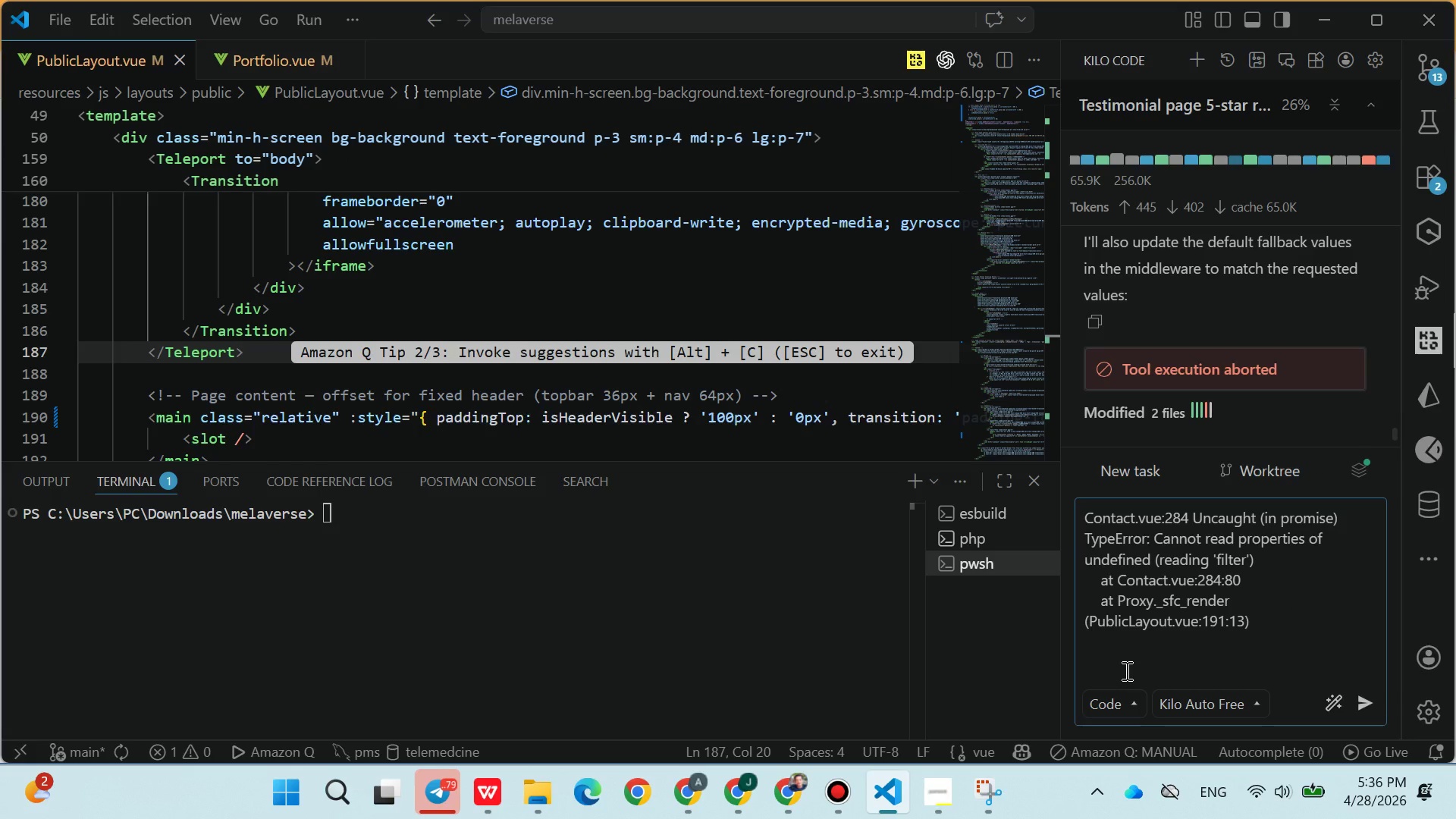 
key(Enter)
 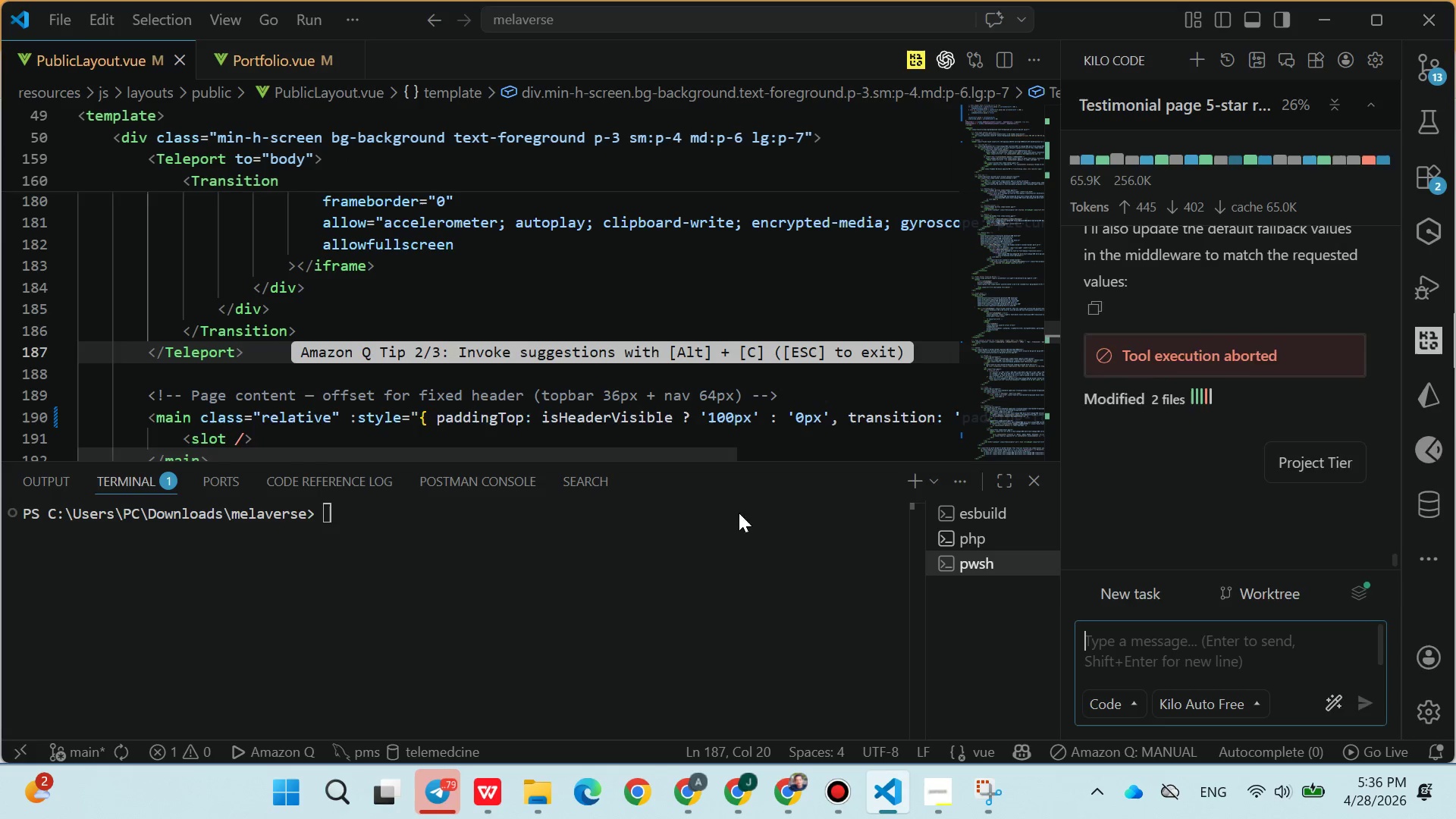 
left_click([688, 814])
 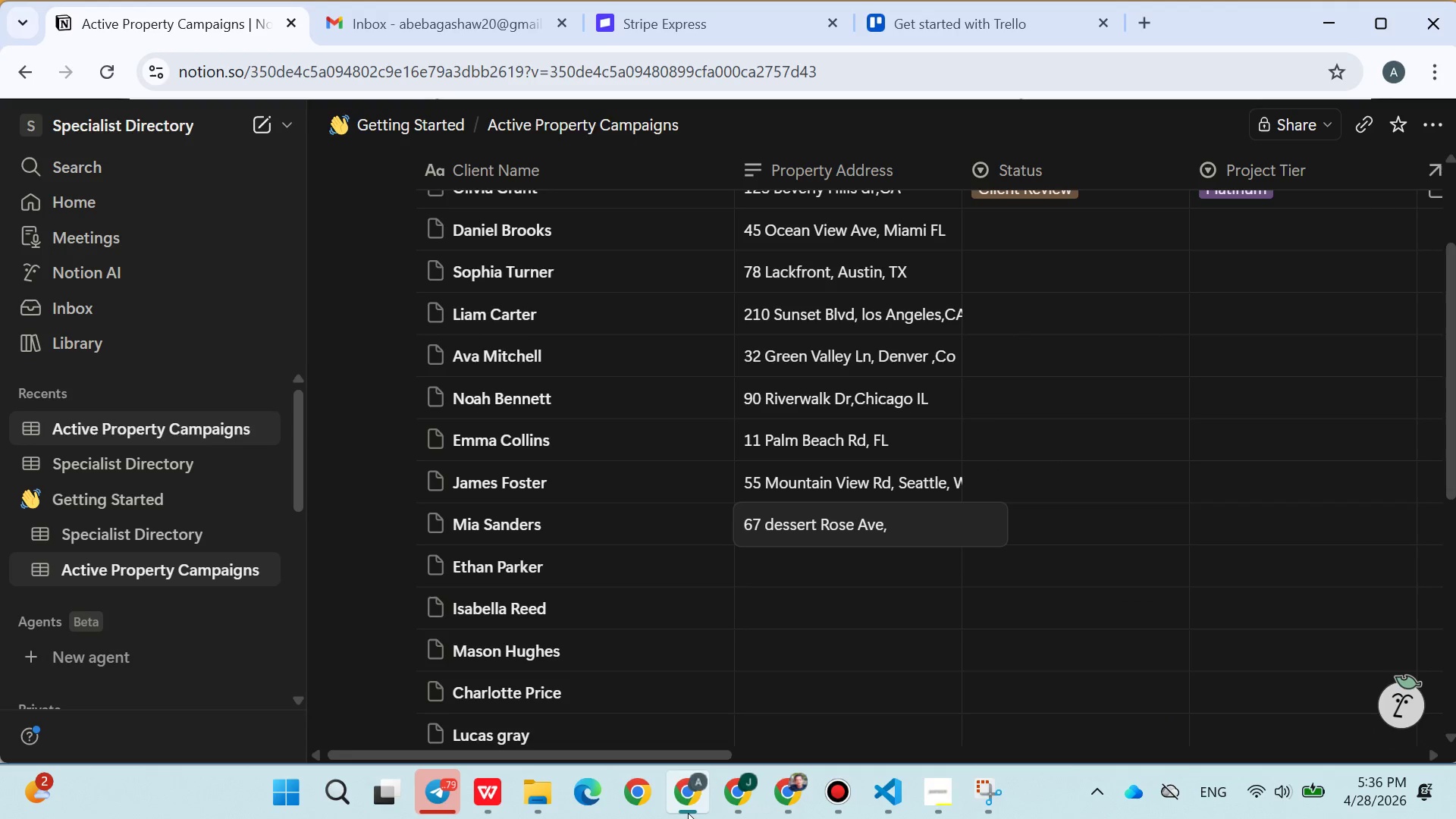 
scroll: coordinate [540, 554], scroll_direction: down, amount: 4.0
 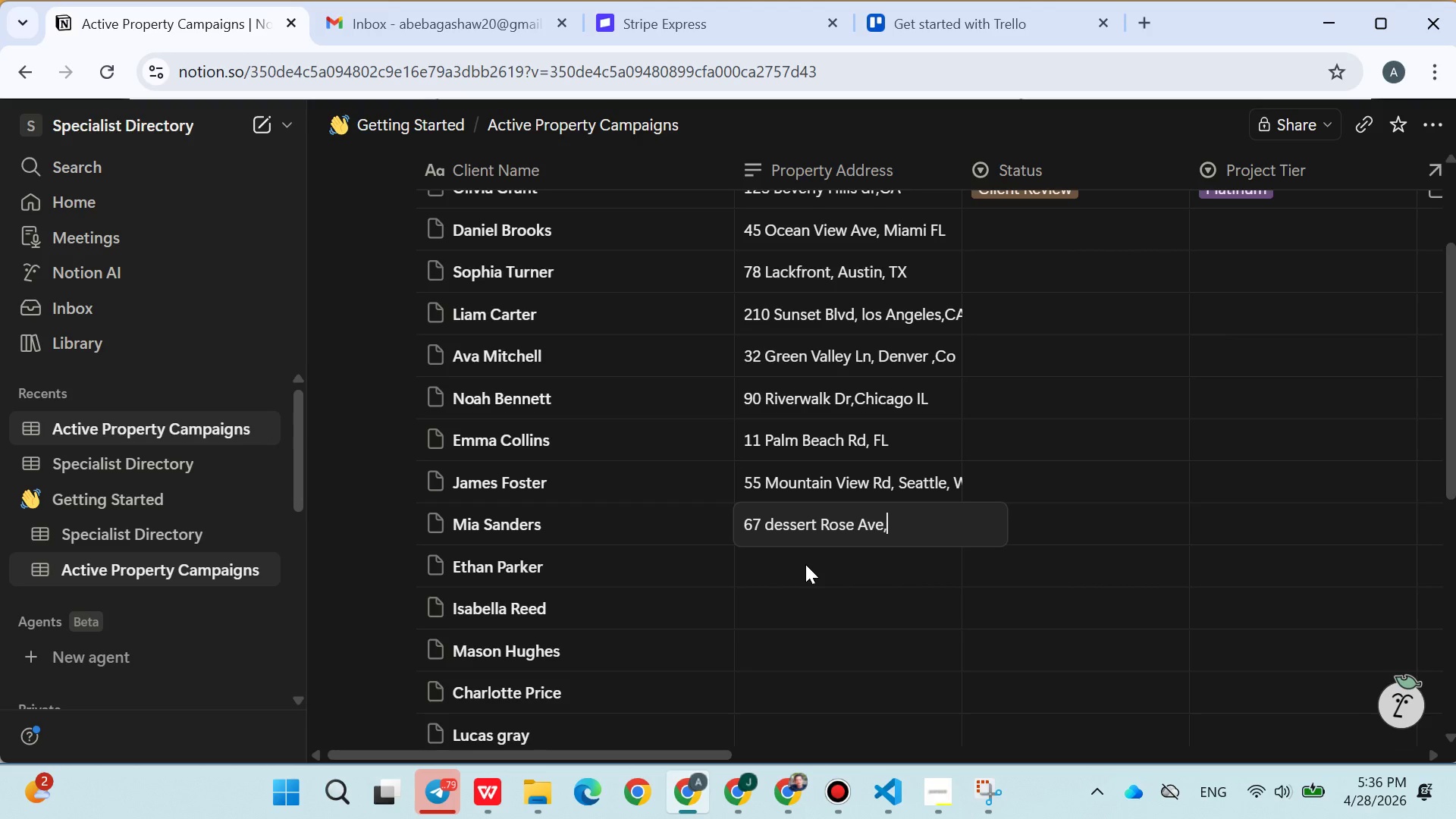 
wait(5.73)
 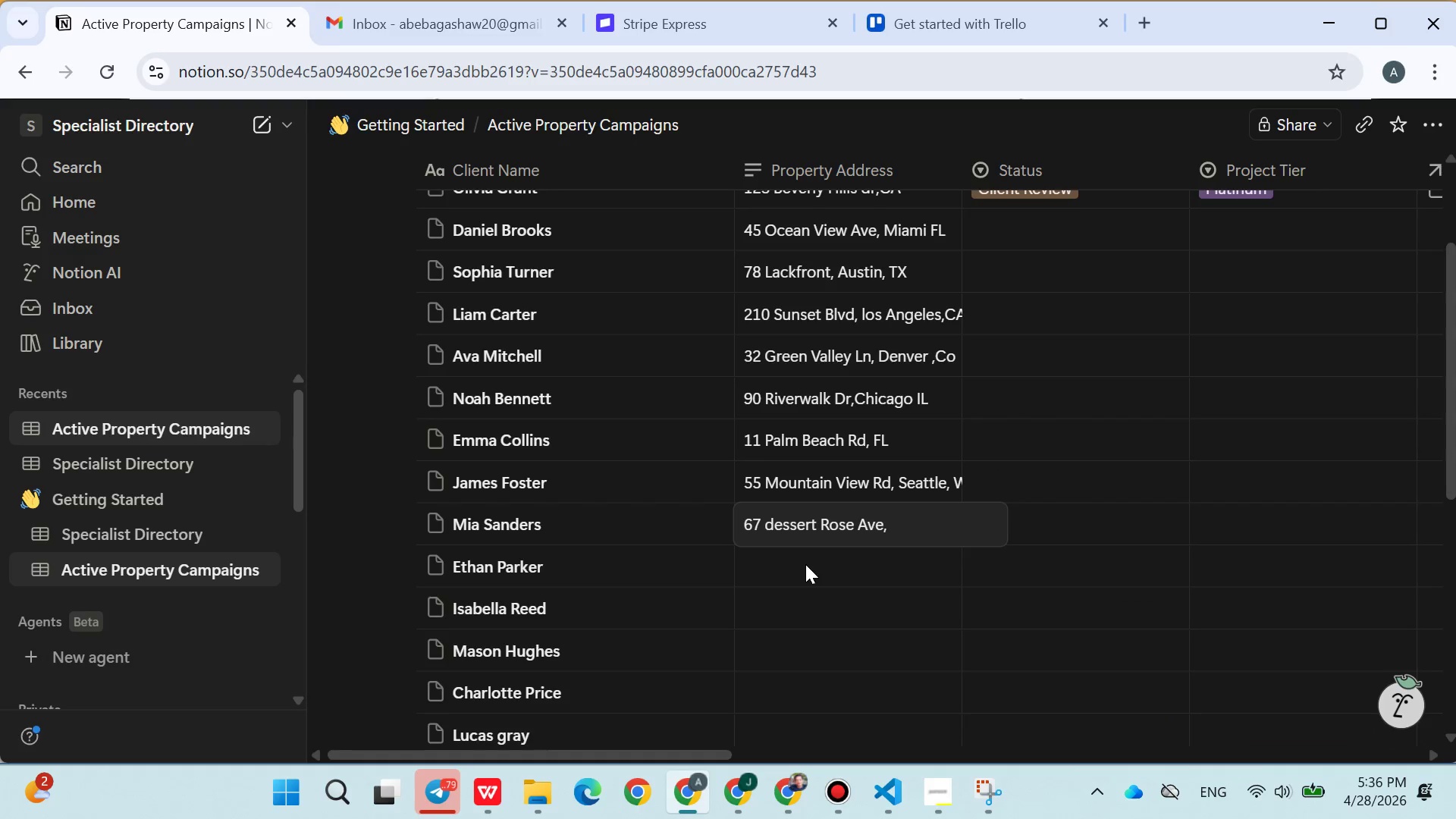 
type(AZ)
 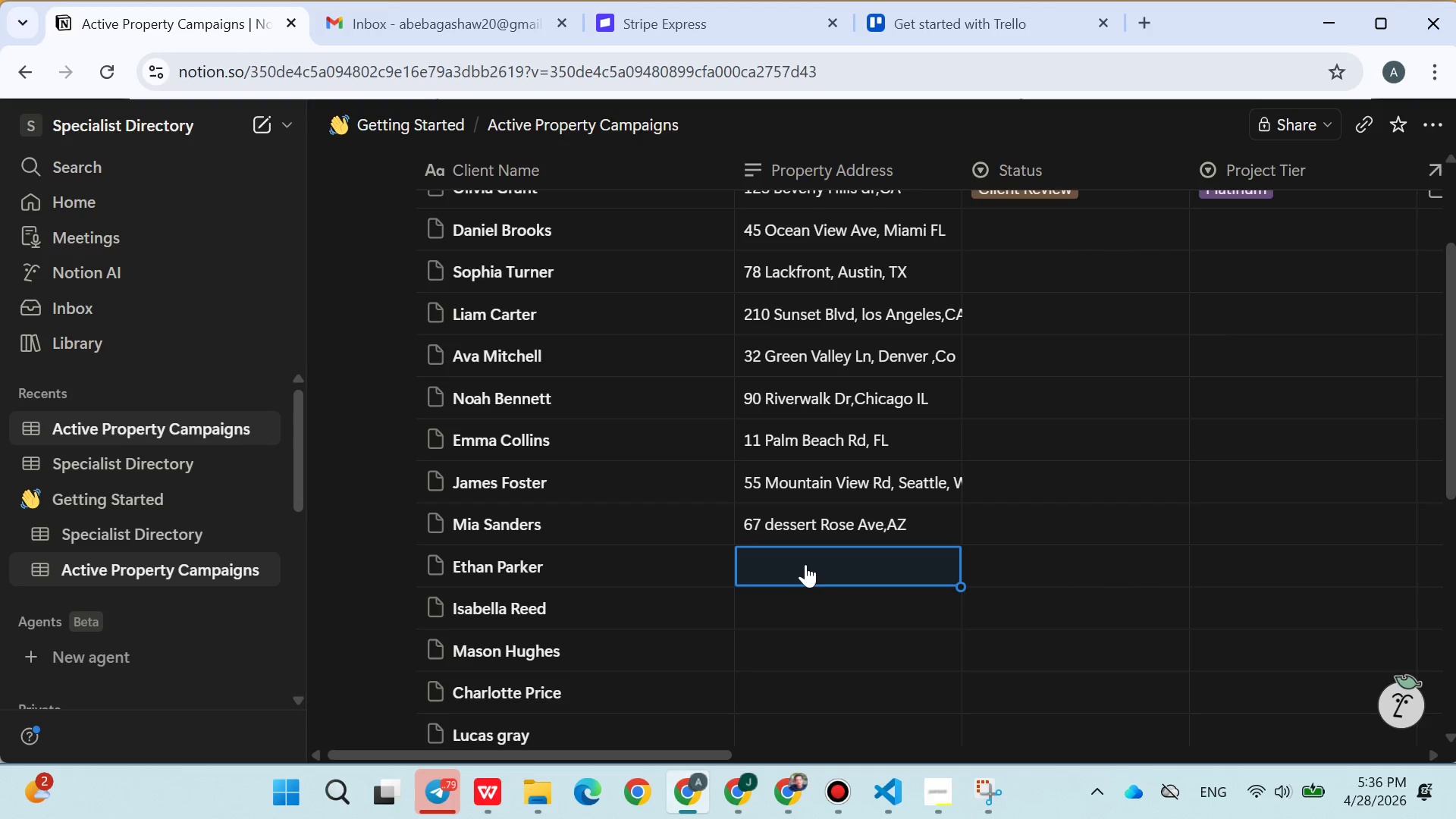 
 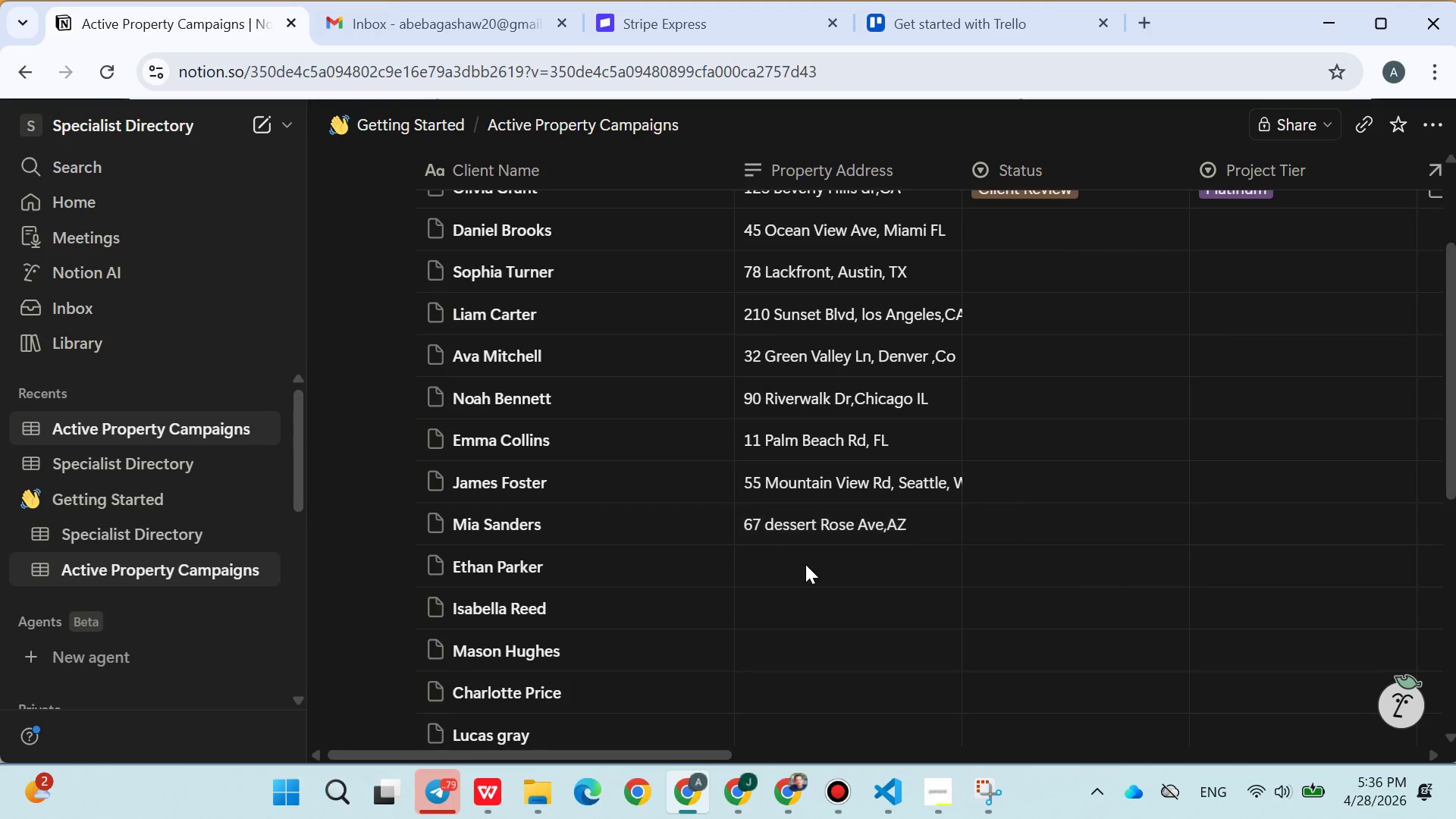 
key(Enter)
 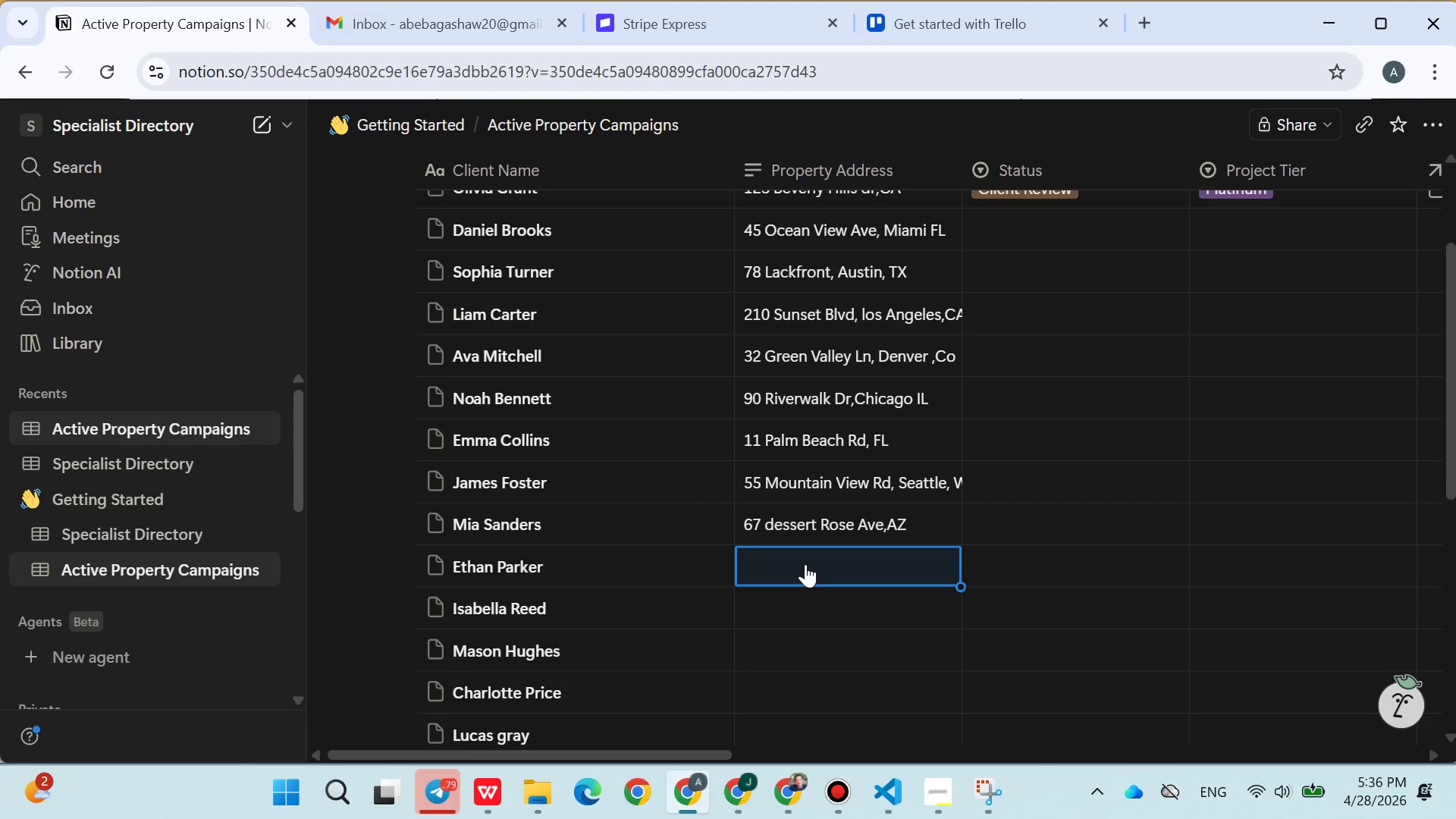 
type(88 Bay Area St, San Fransisco,CA)
 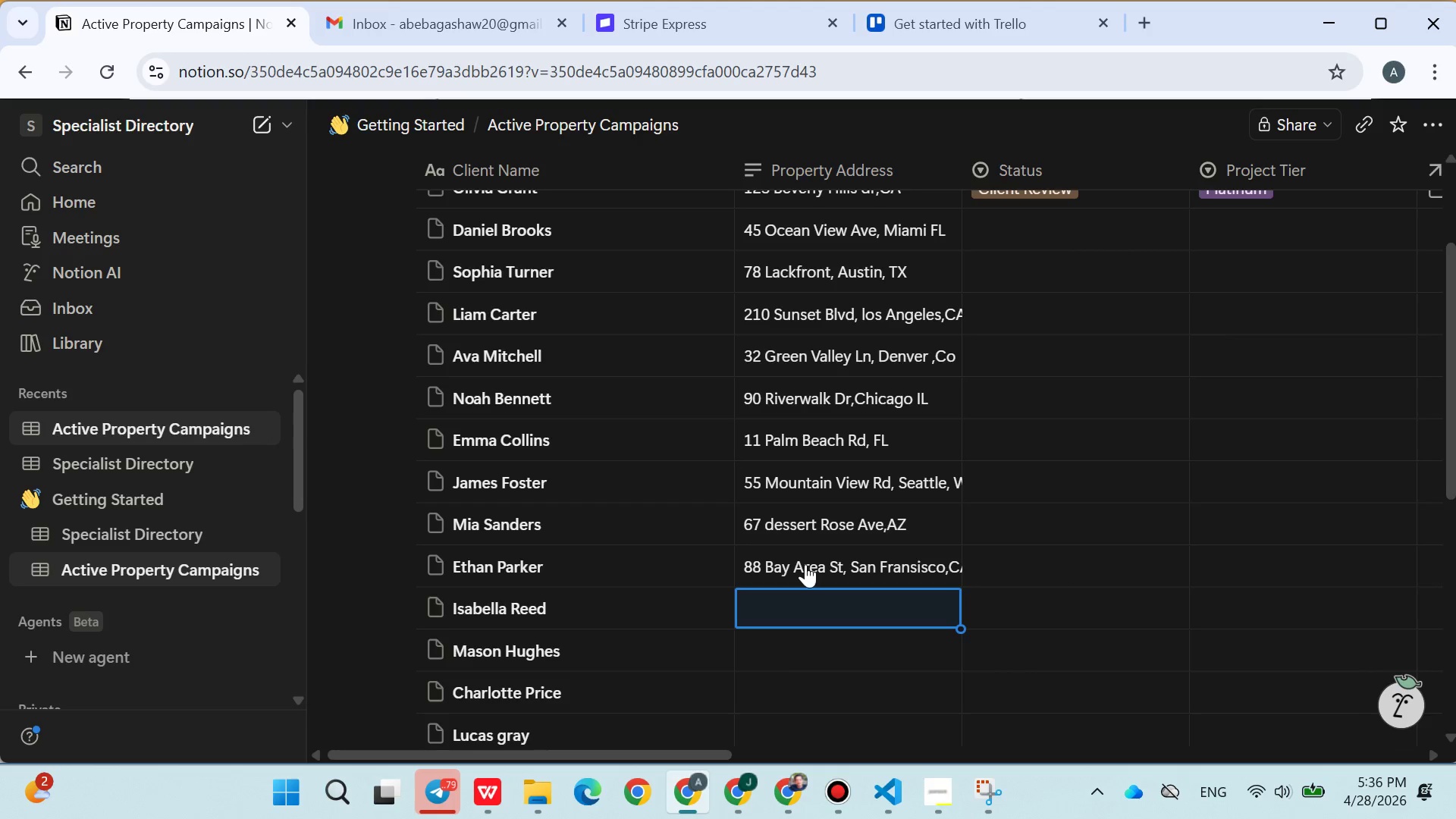 
 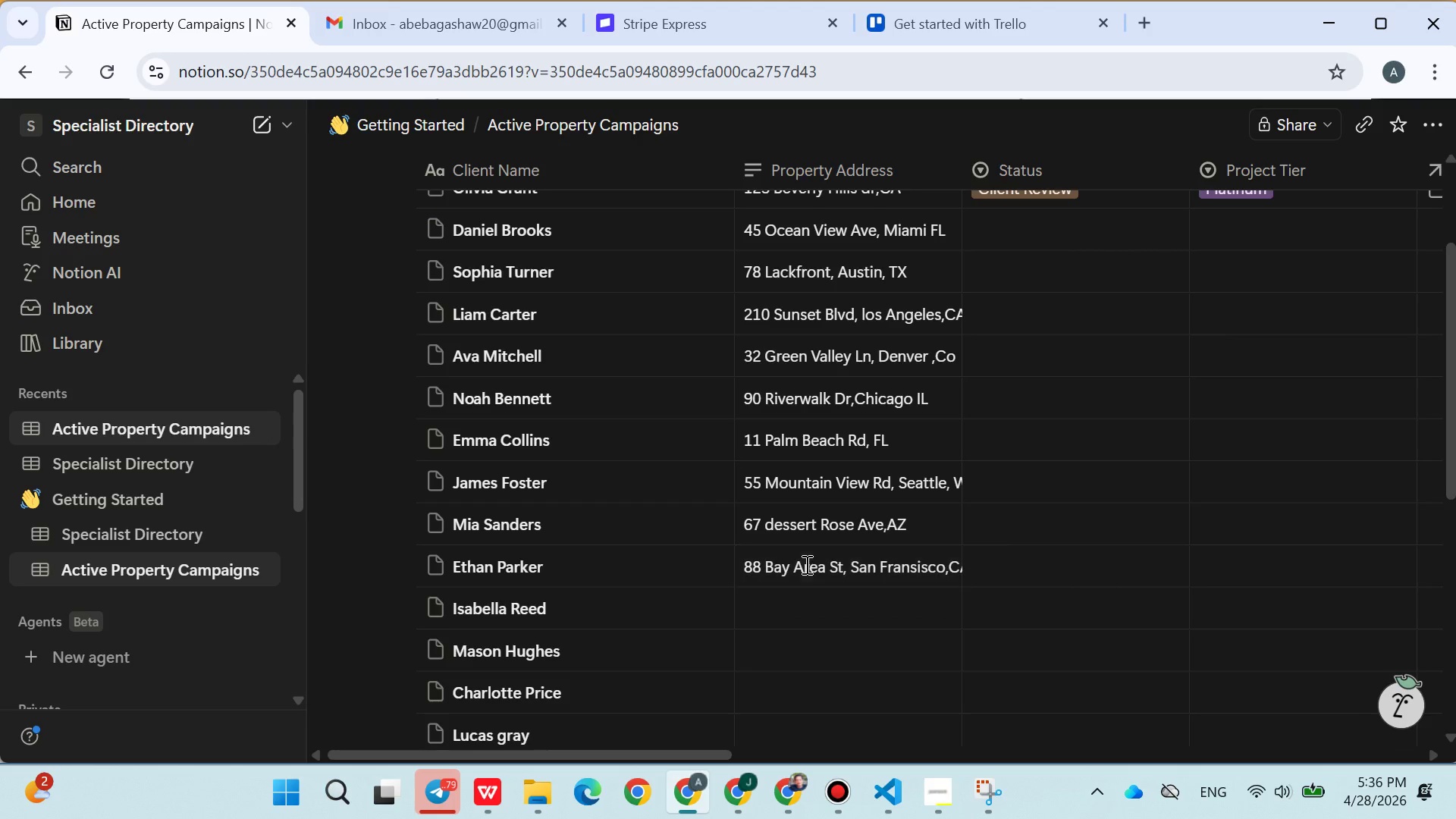 
key(Enter)
 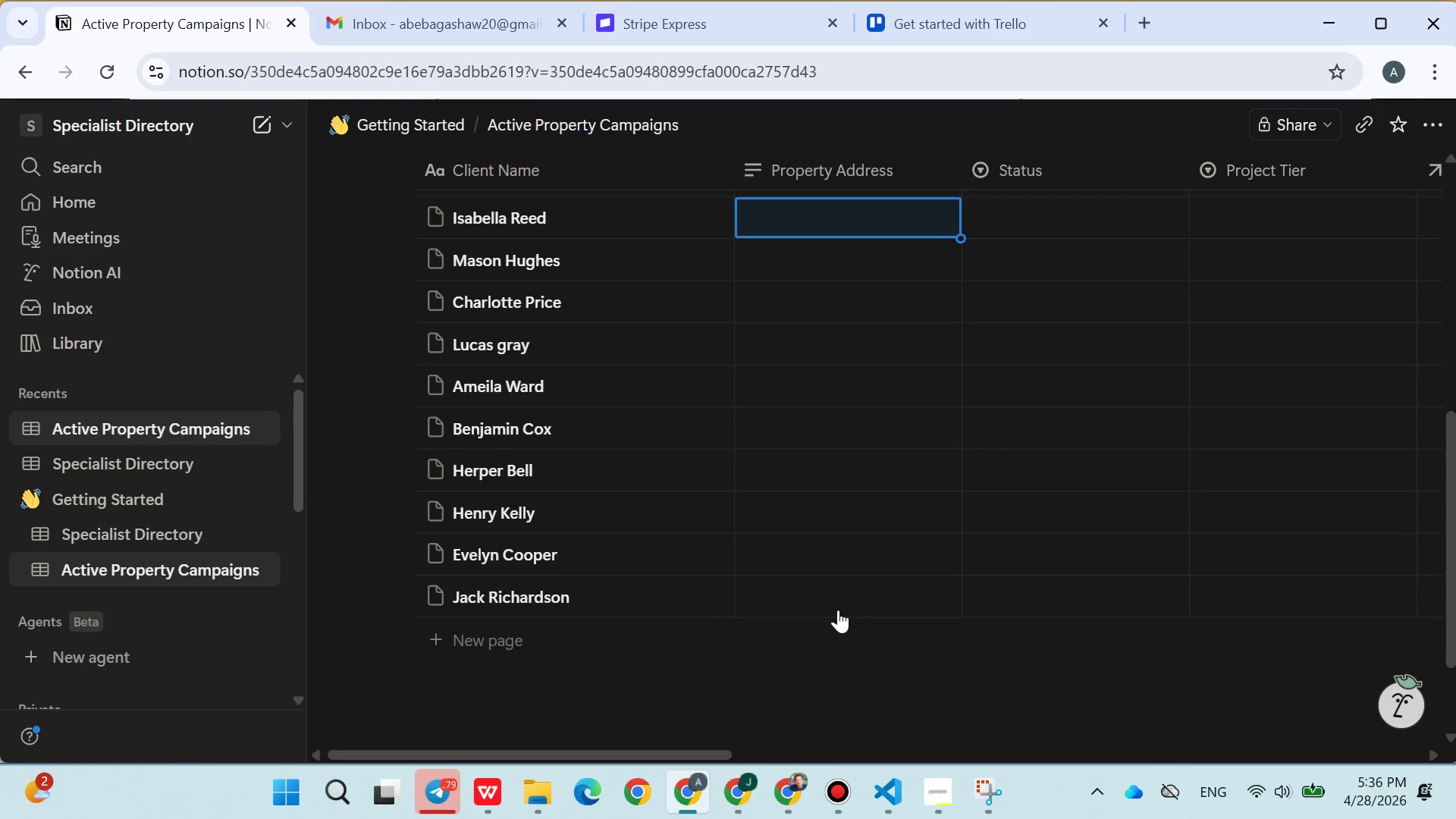 
wait(6.44)
 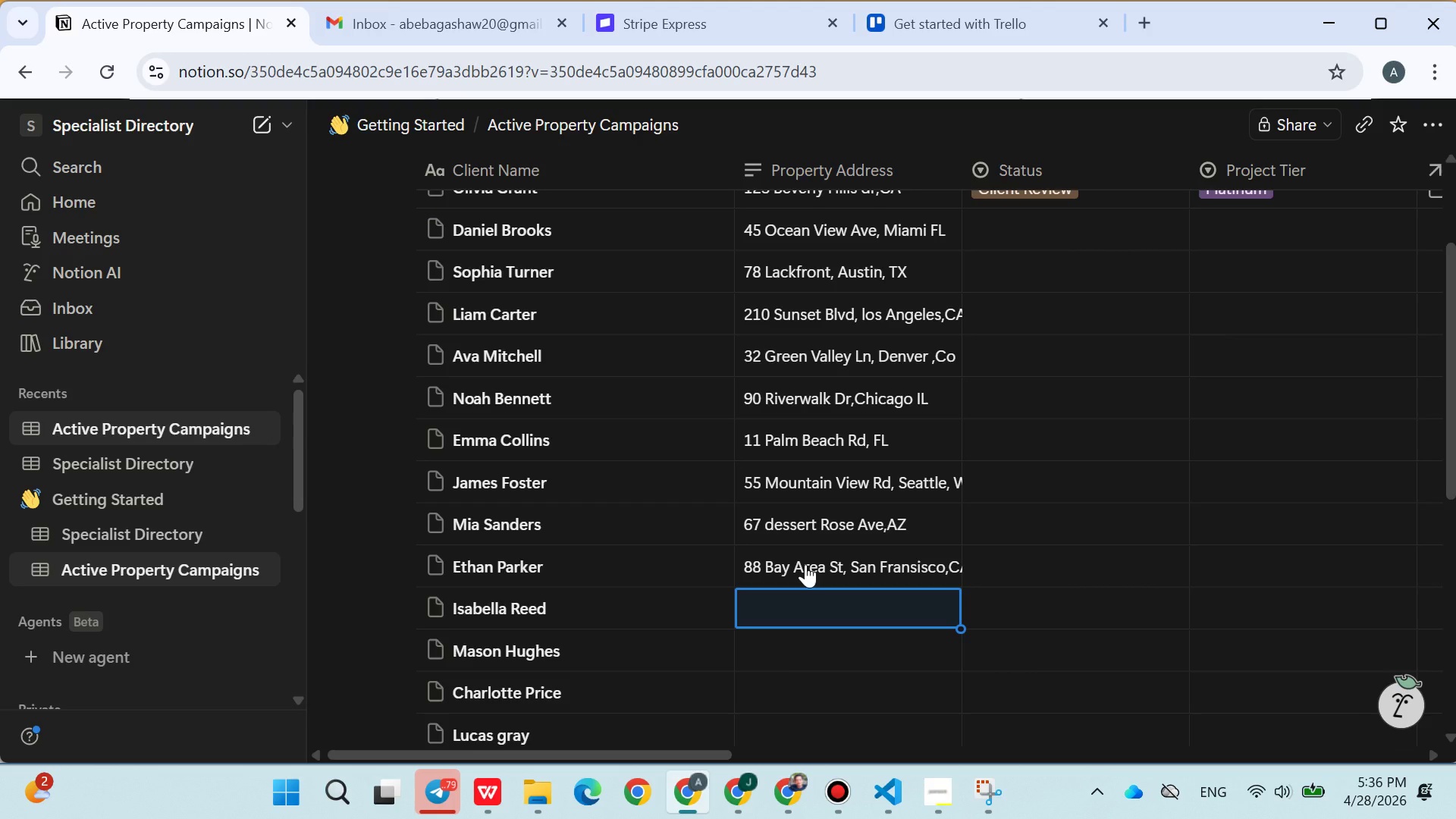 
type(19)
 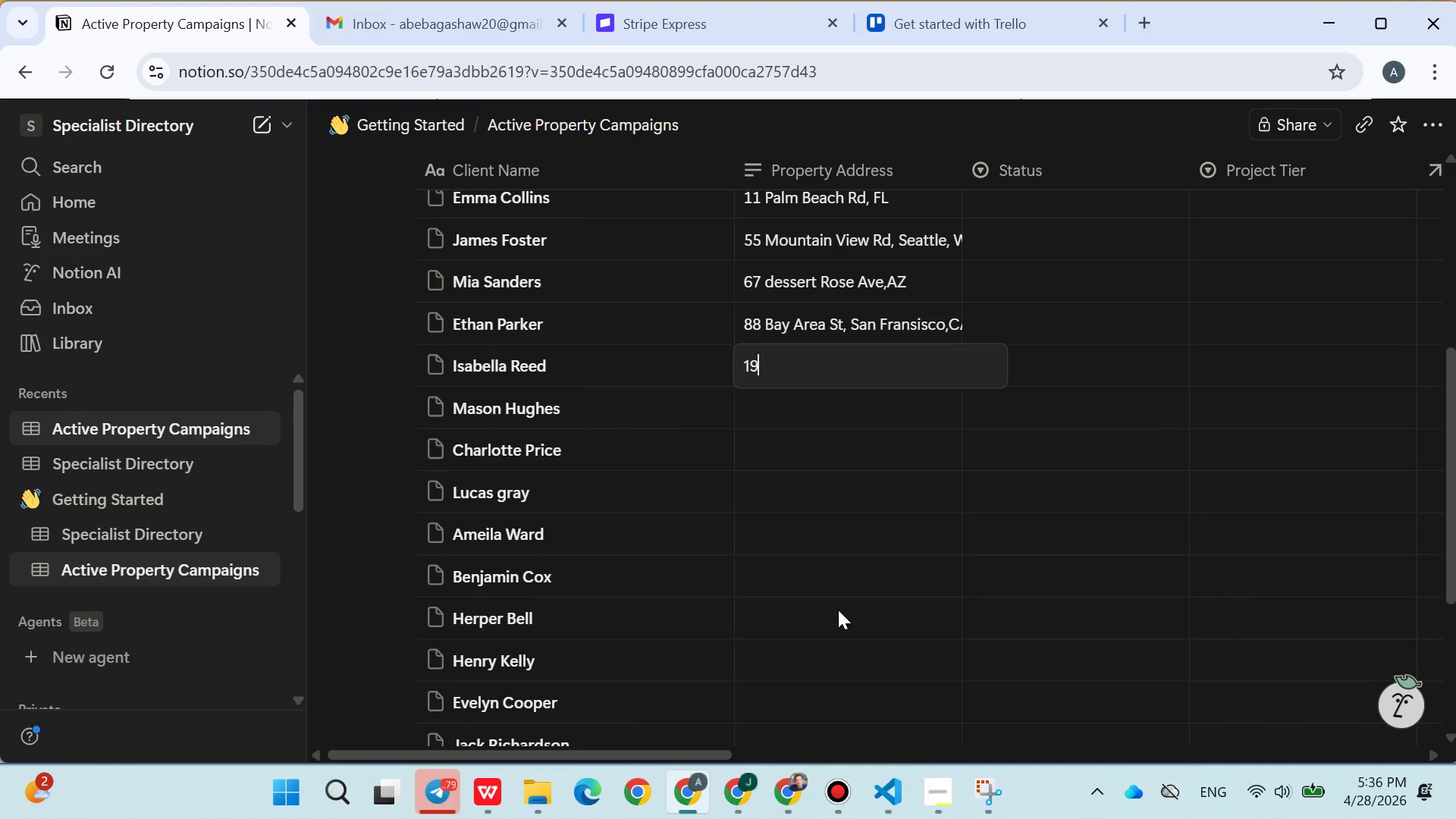 
type( Maple Grove Atlanta GA)
 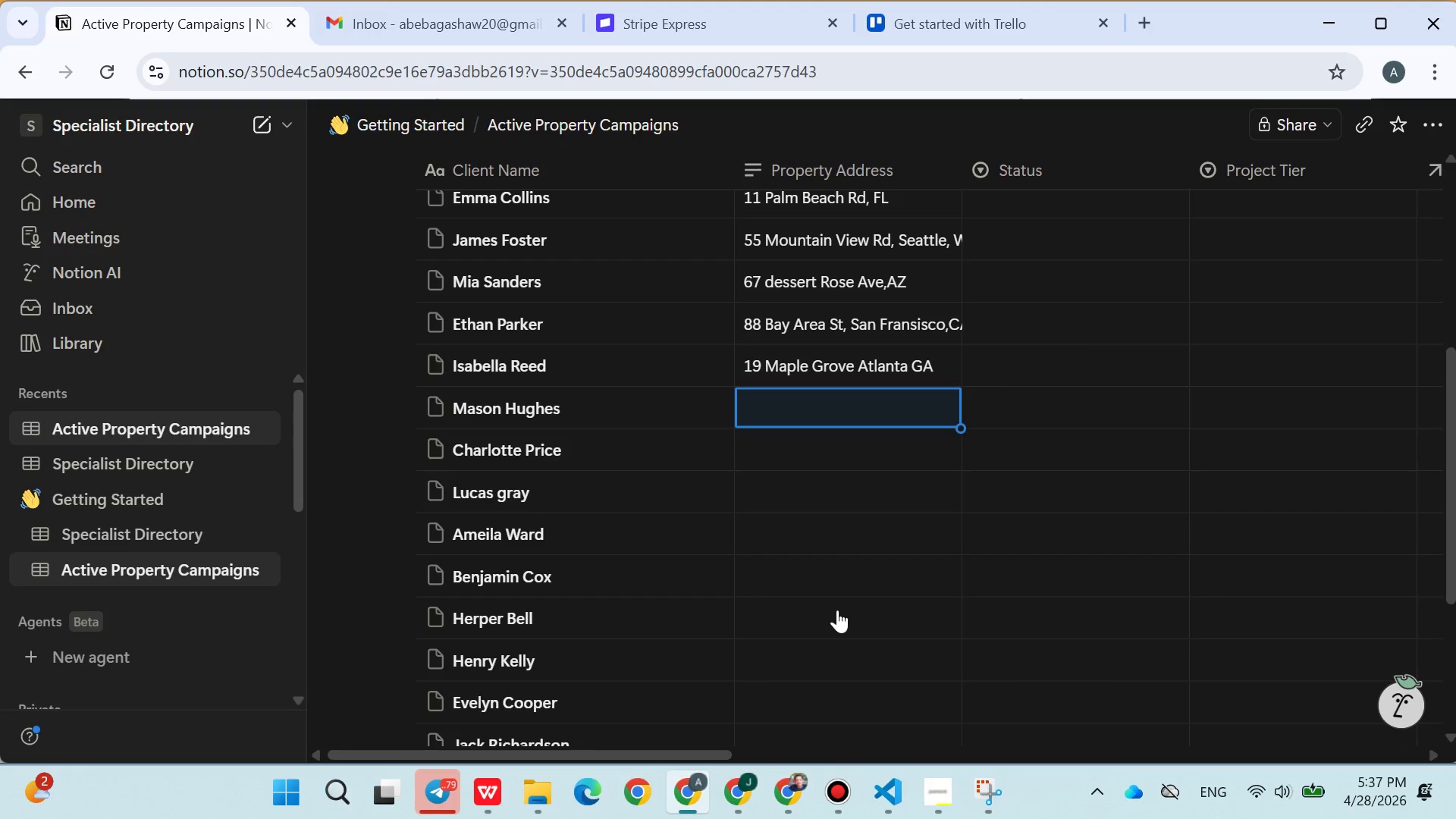 
 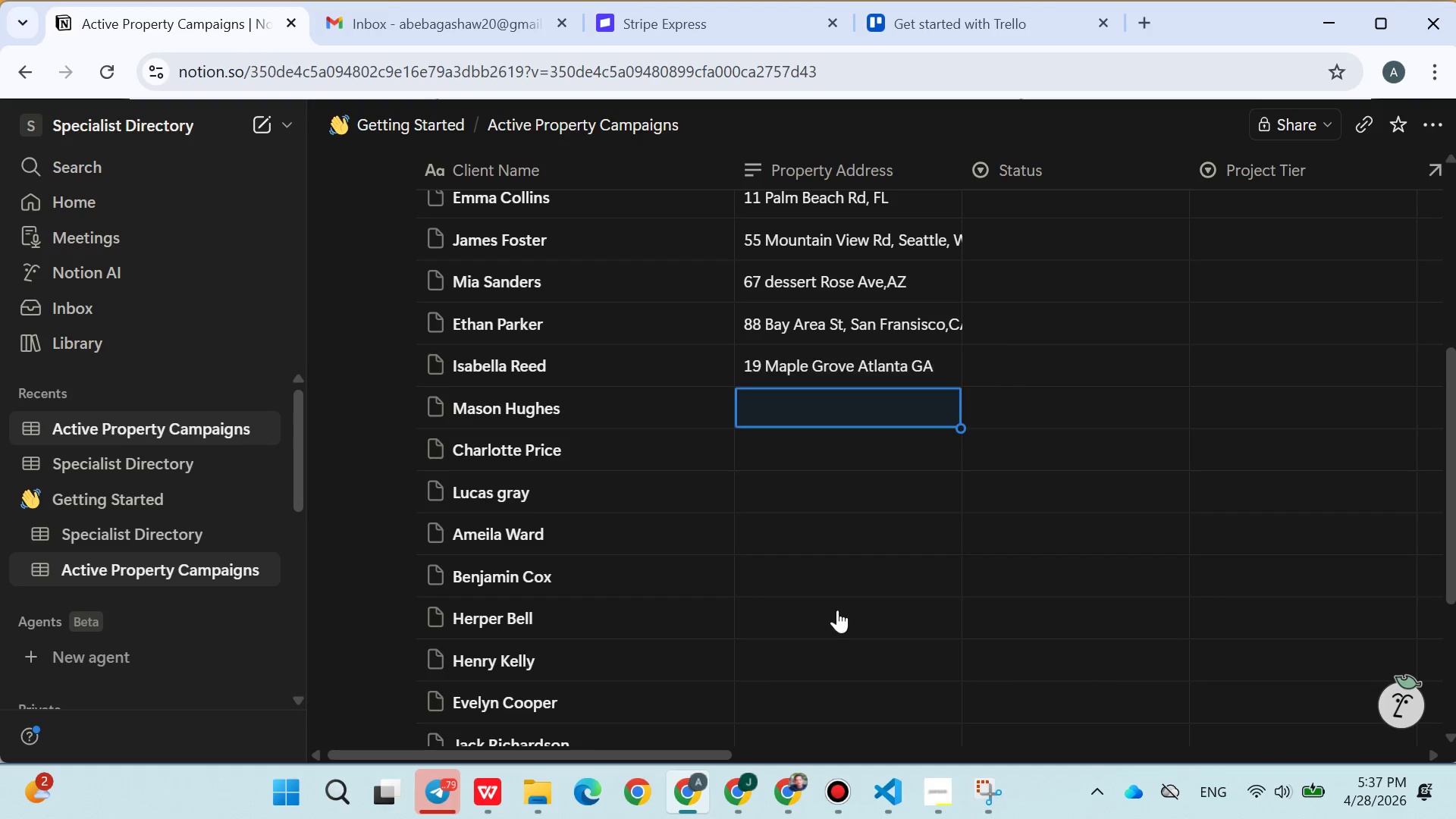 
key(Enter)
 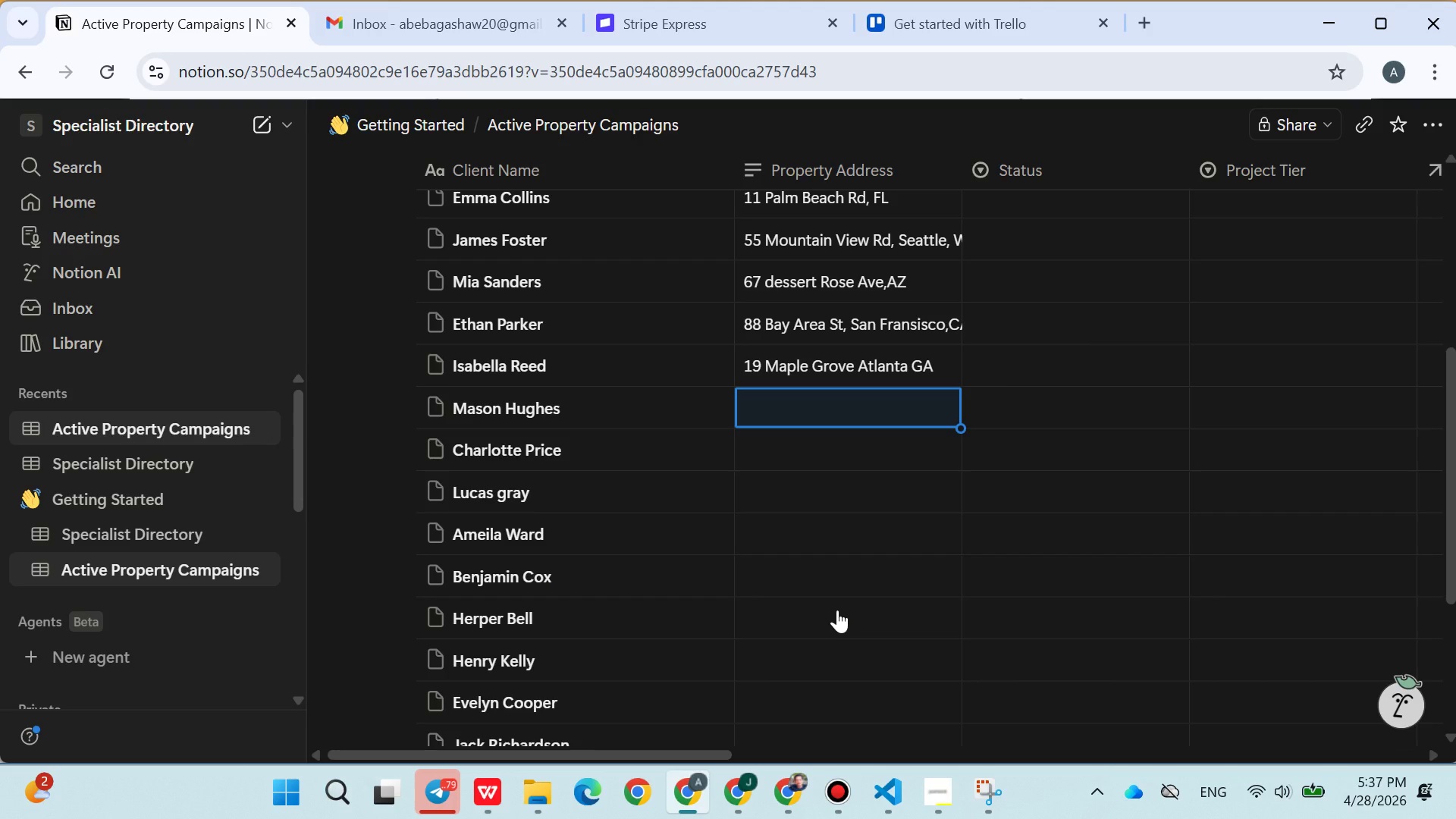 
type(72 Ha)
key(Backspace)
type(rbov)
 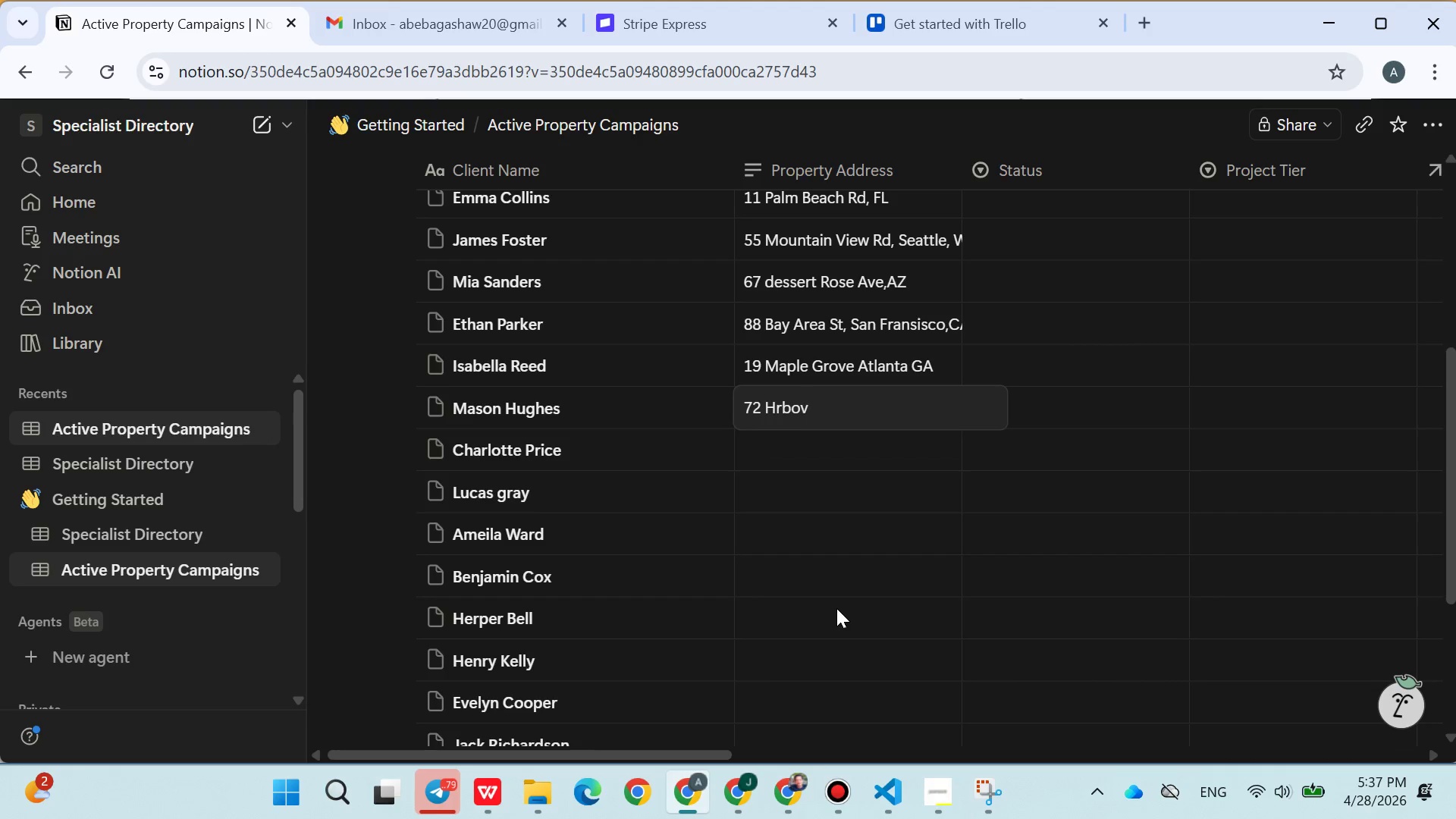 
key(Backspace)
type(e)
key(Backspace)
type(r View Ln, Boston, MA)
 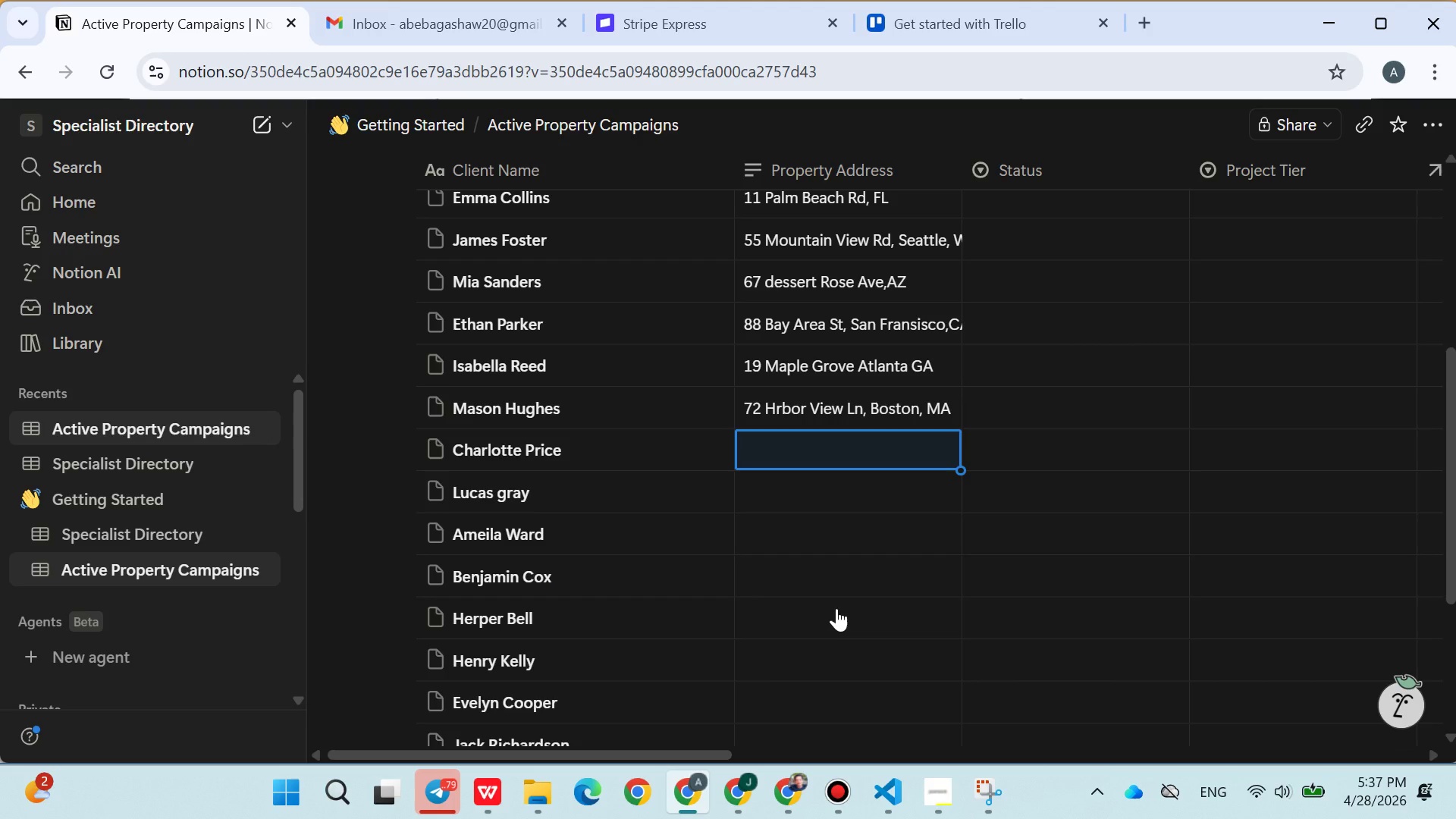 
 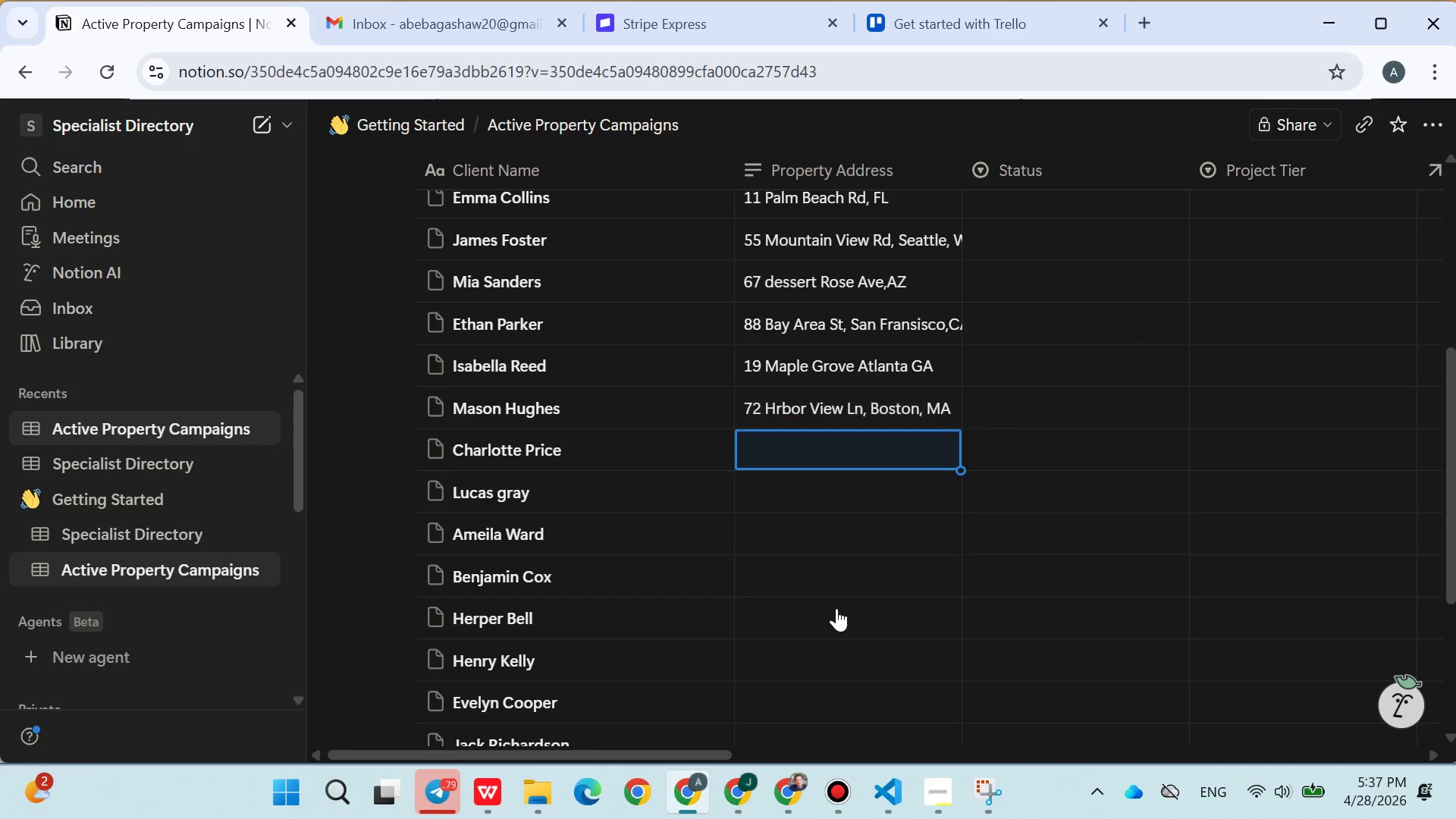 
key(Enter)
 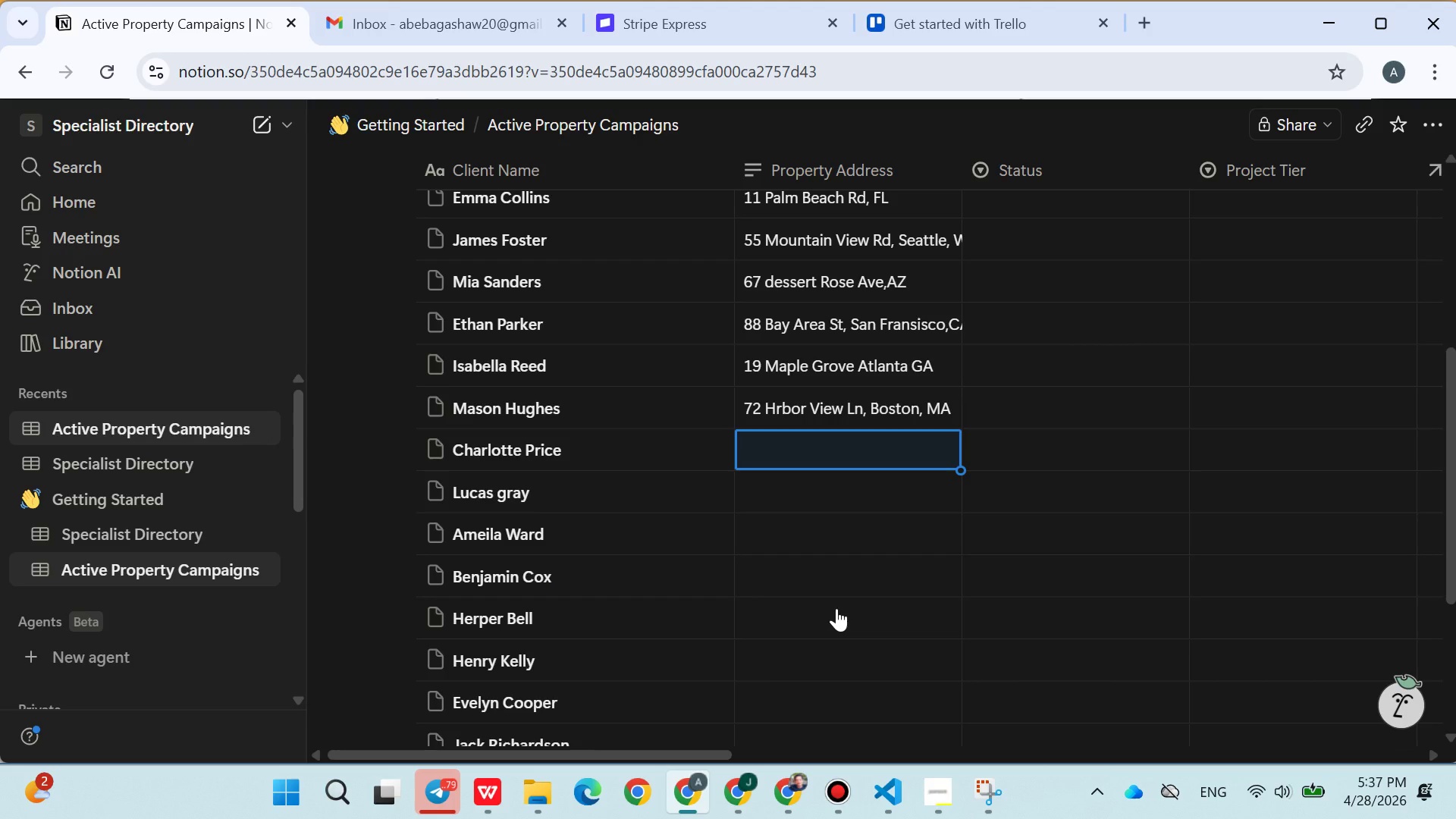 
type(140 Luxury Estate Rd, NY)
 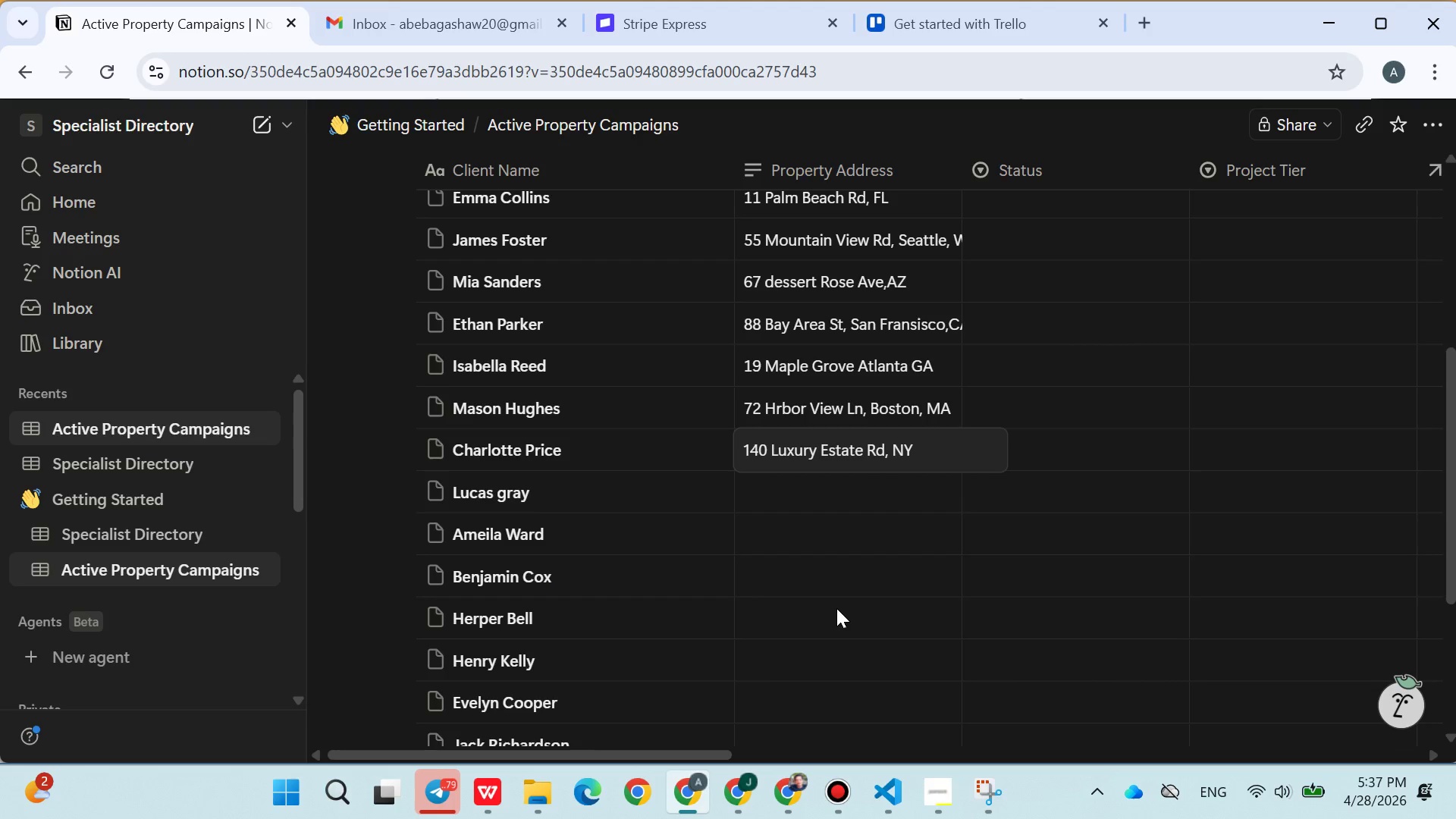 
key(Enter)
 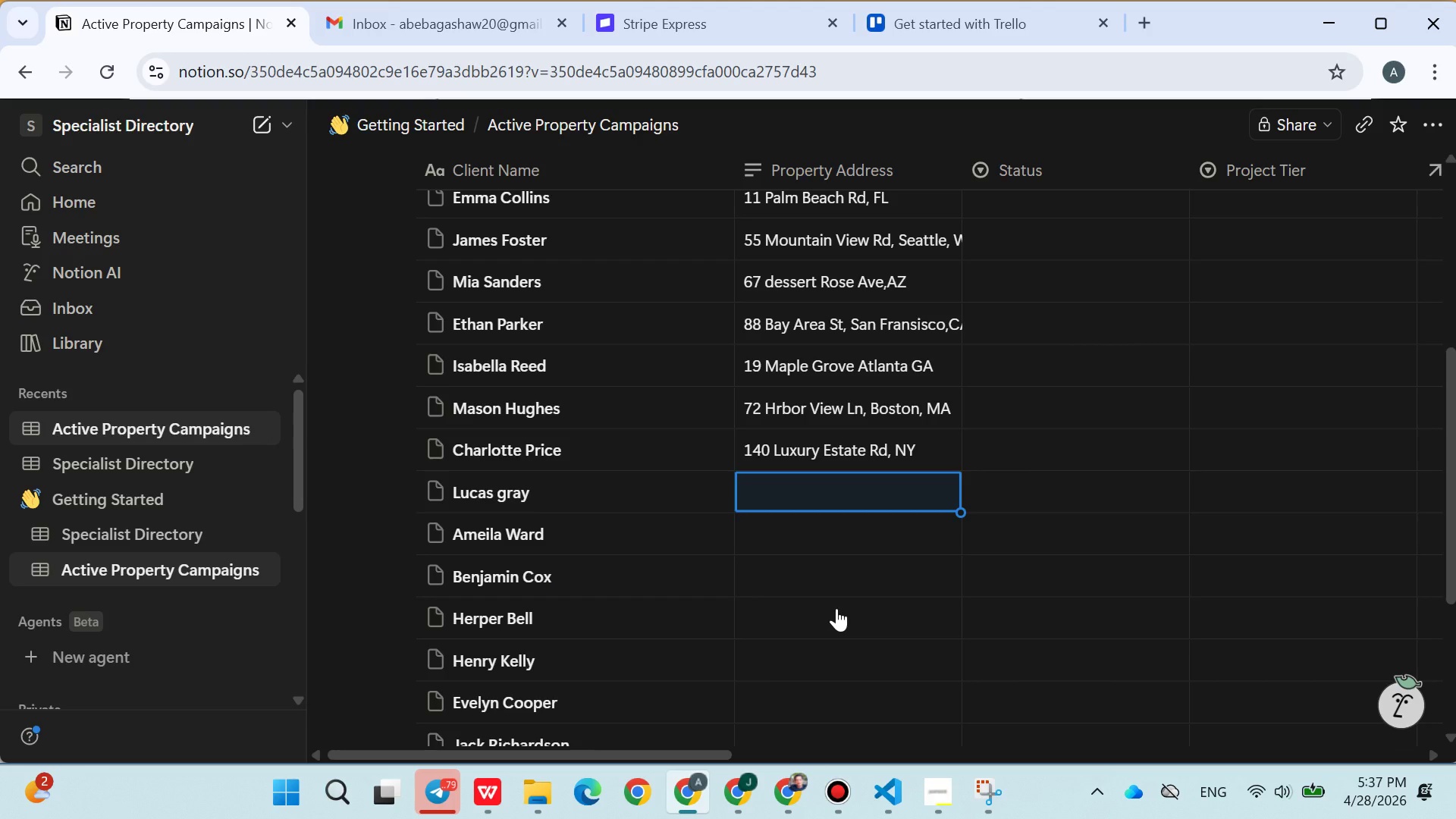 
type(25 )
 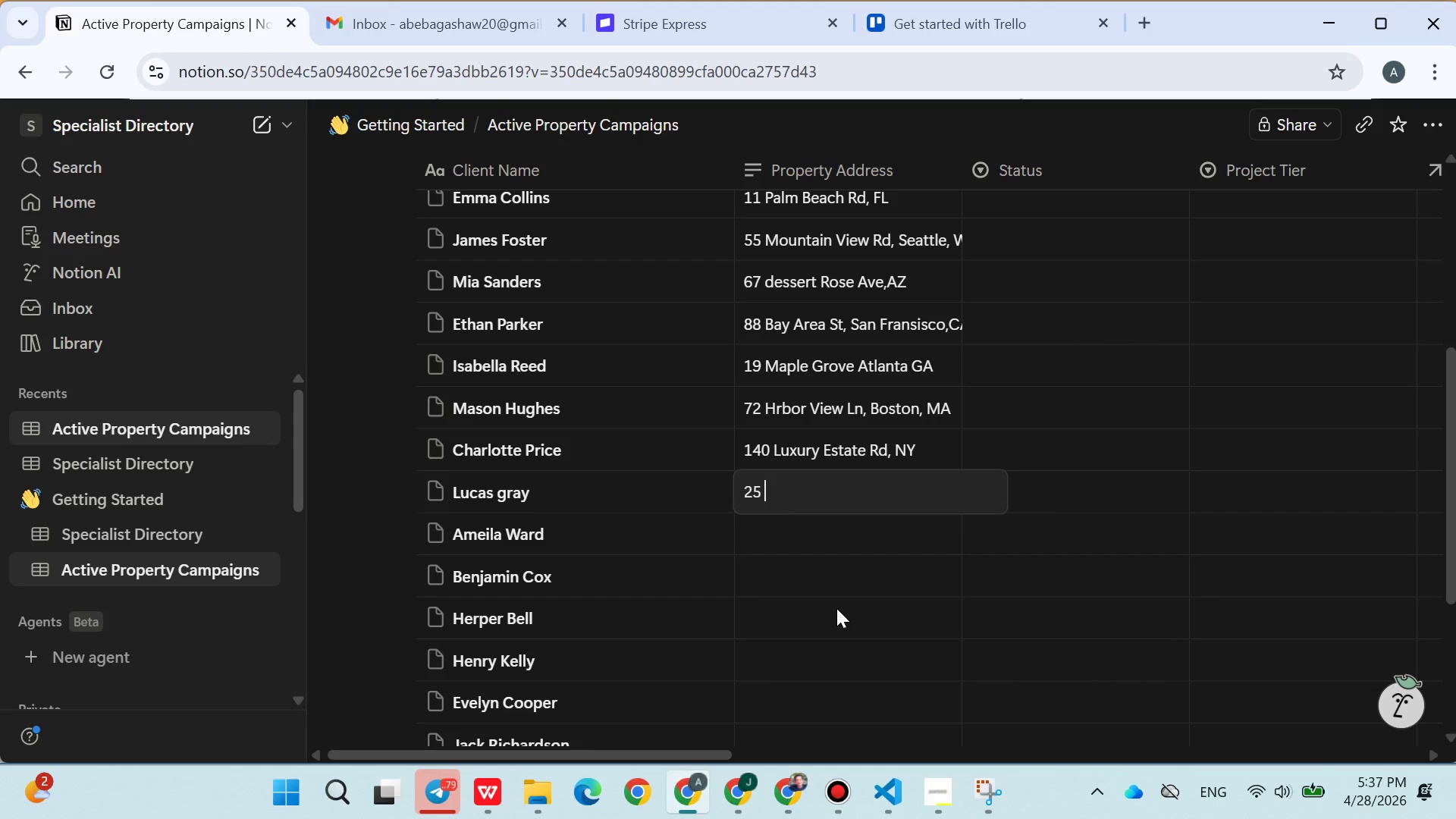 
wait(6.0)
 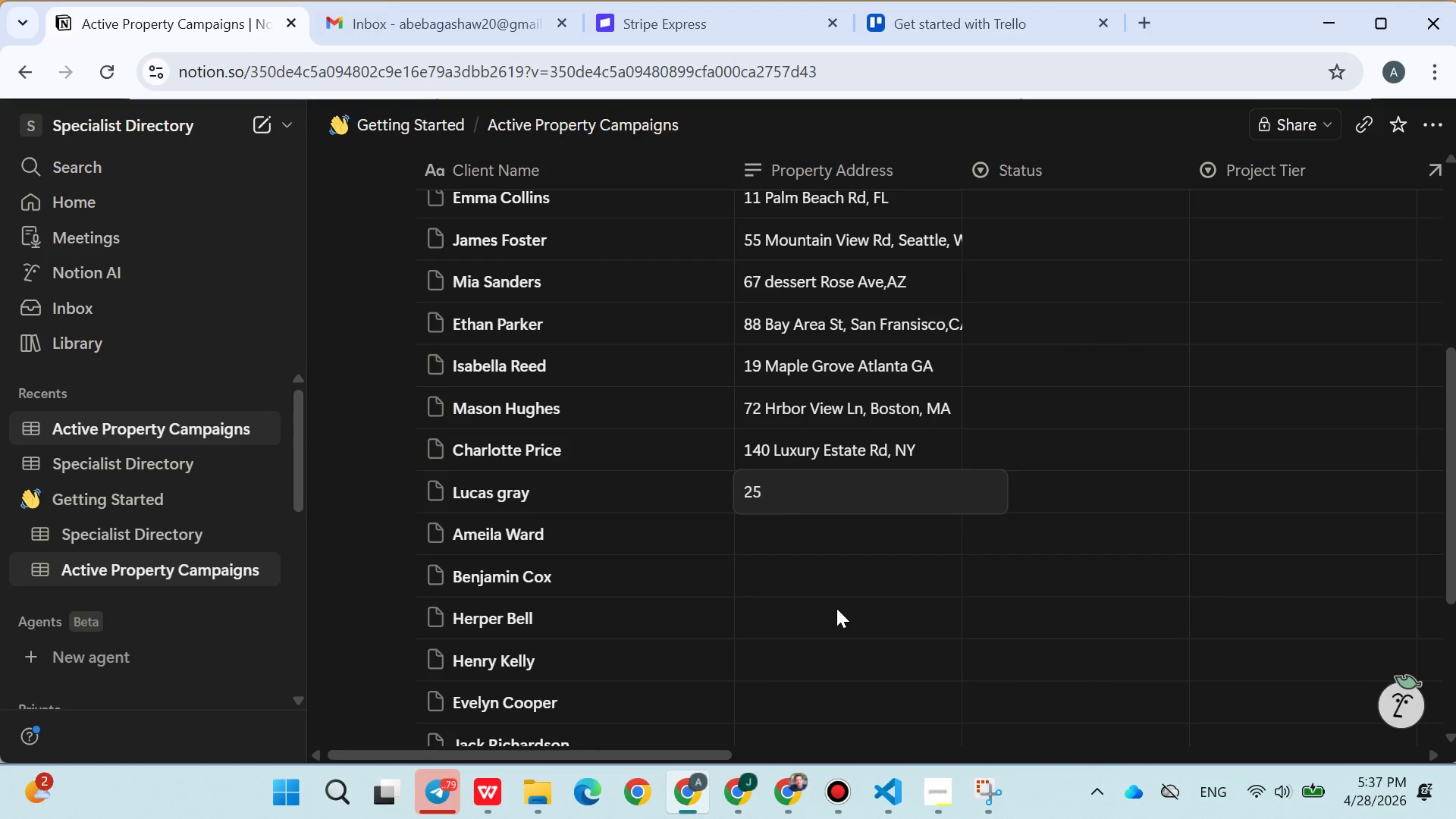 
type(Counryside Dr, Nashvile, TN)
 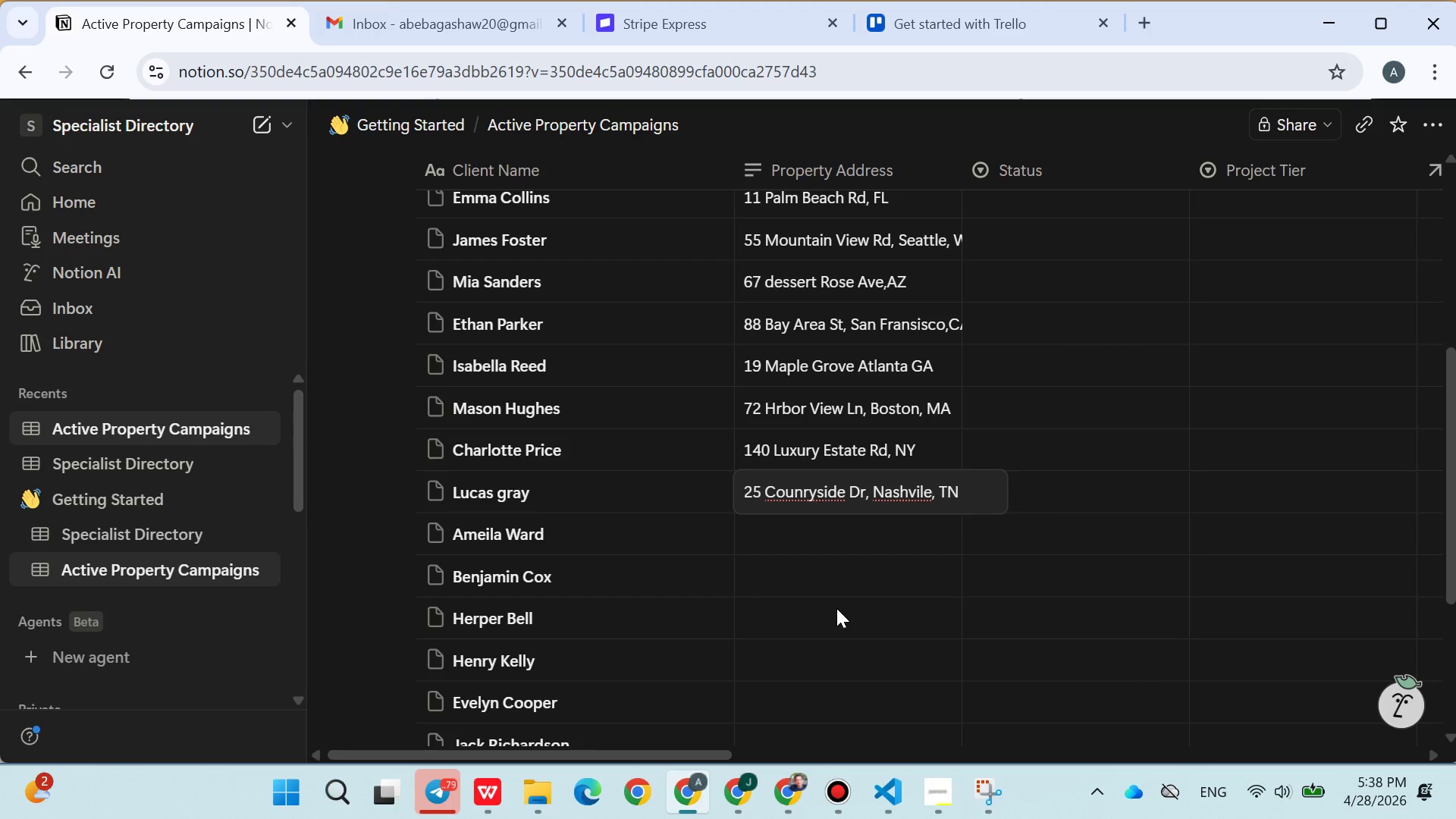 
key(Enter)
 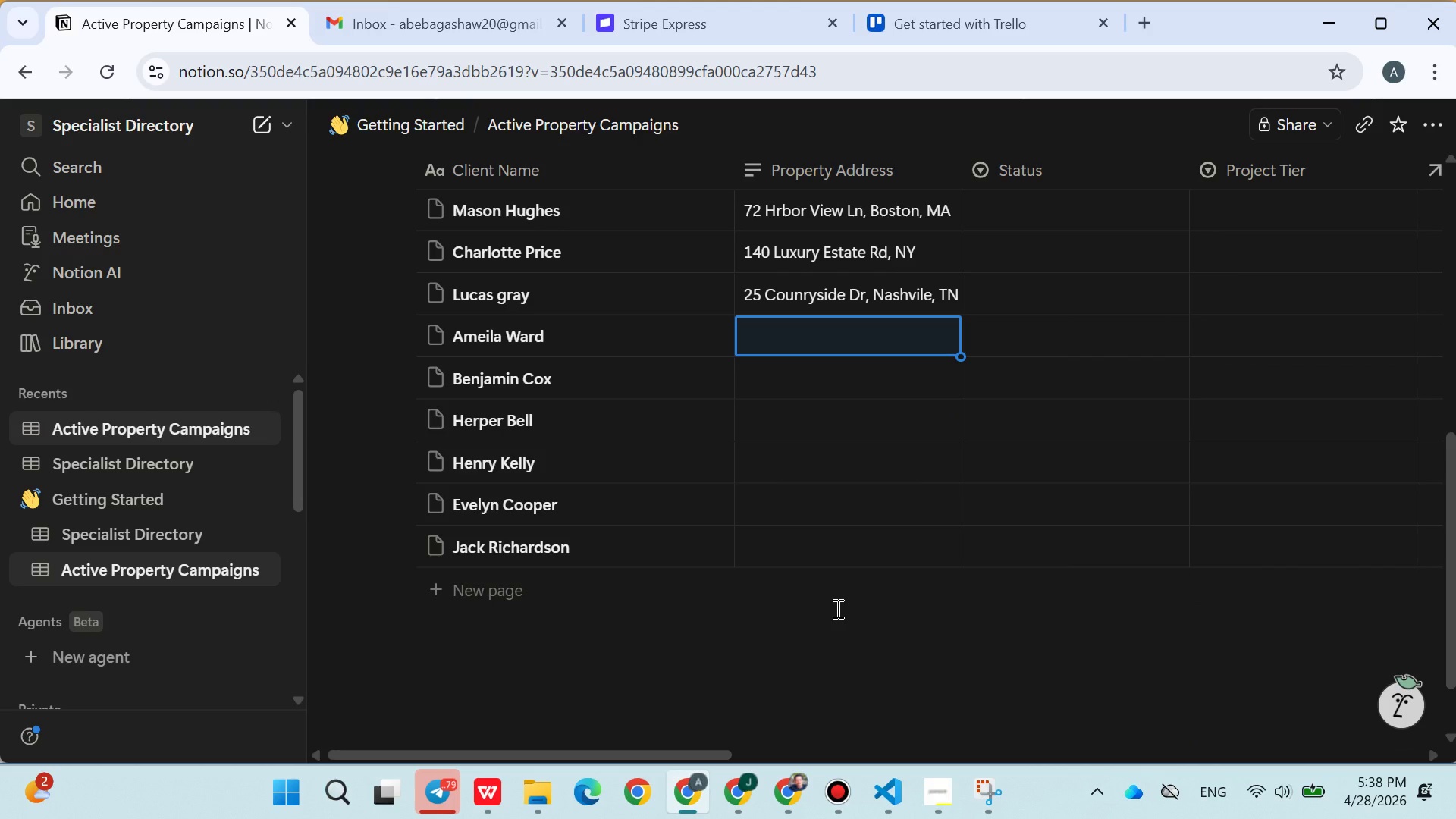 
type(300 Coastal Hwy, San Diego, CA)
 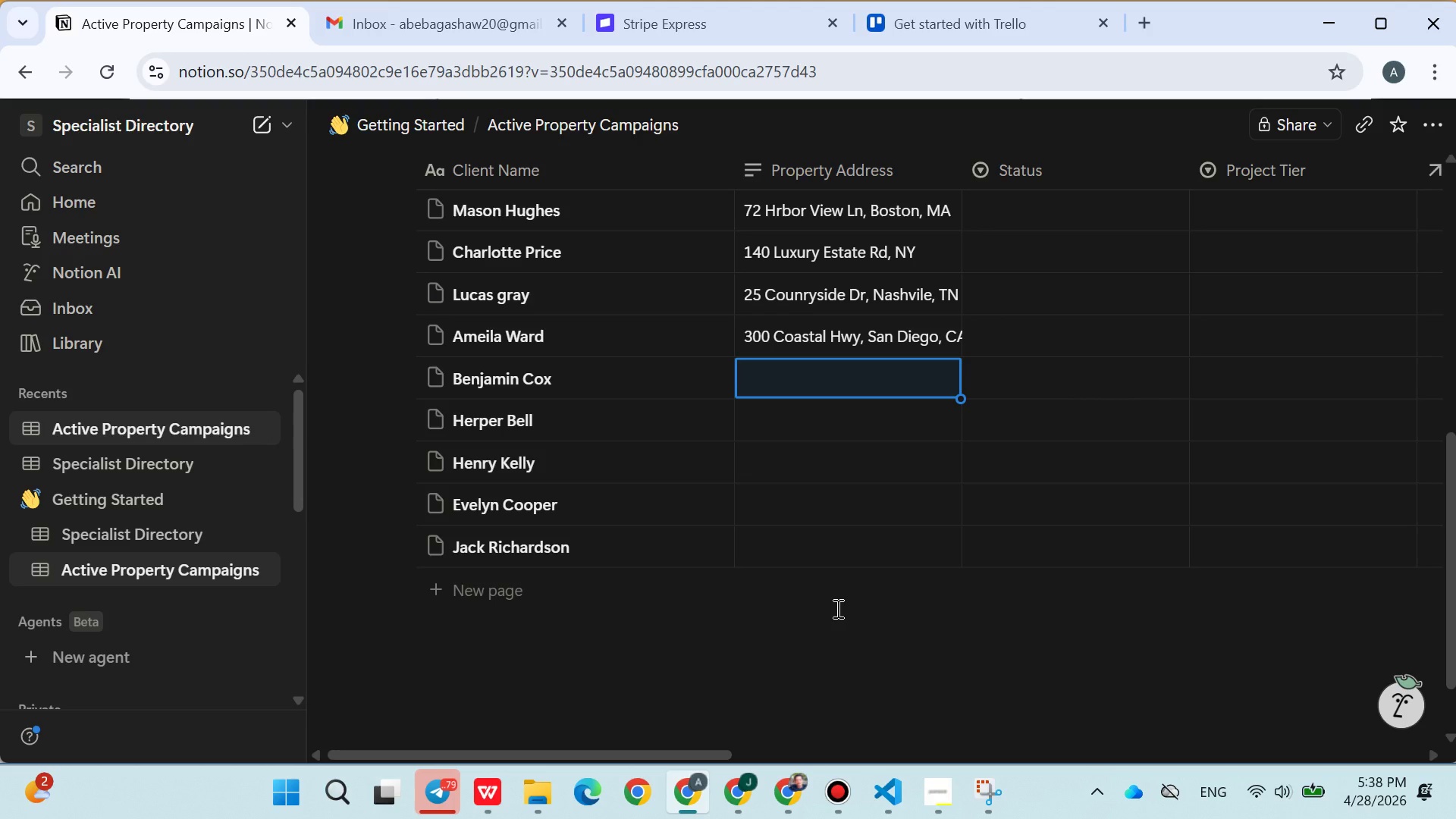 
 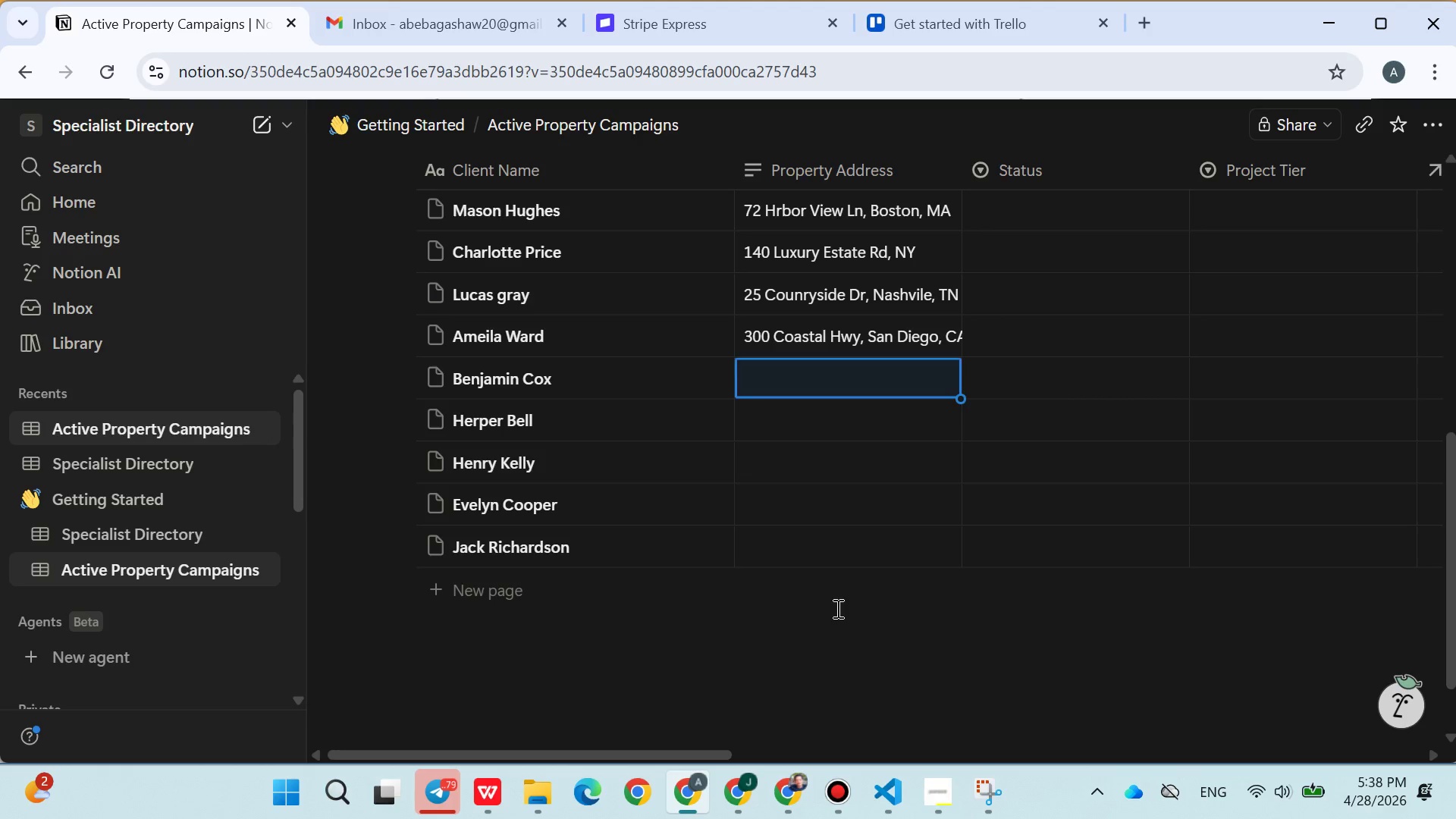 
key(Enter)
 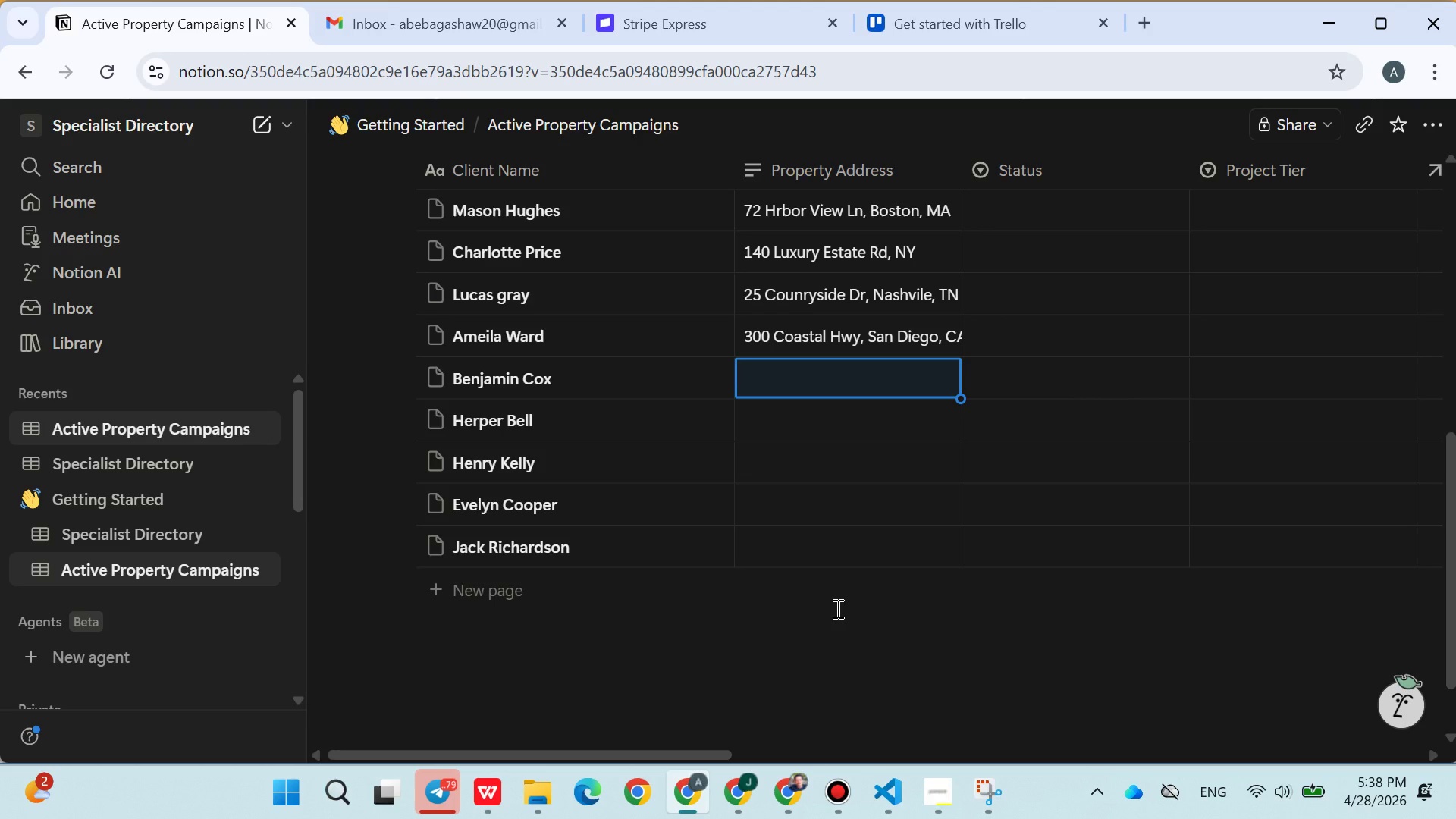 
type(44 Pipe)
key(Backspace)
key(Backspace)
type(newood St, Portland )
key(Backspace)
type(, Or)
 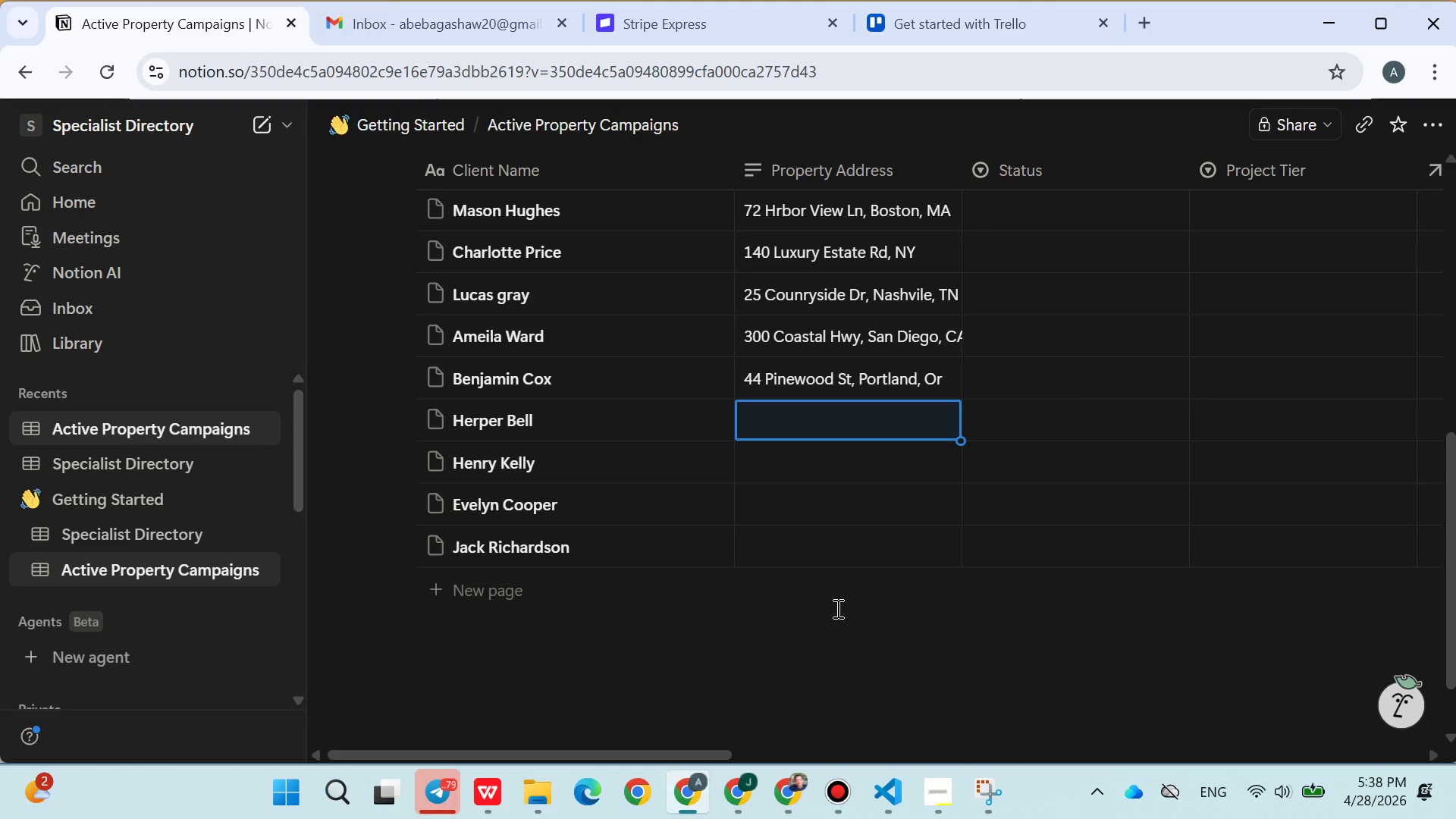 
 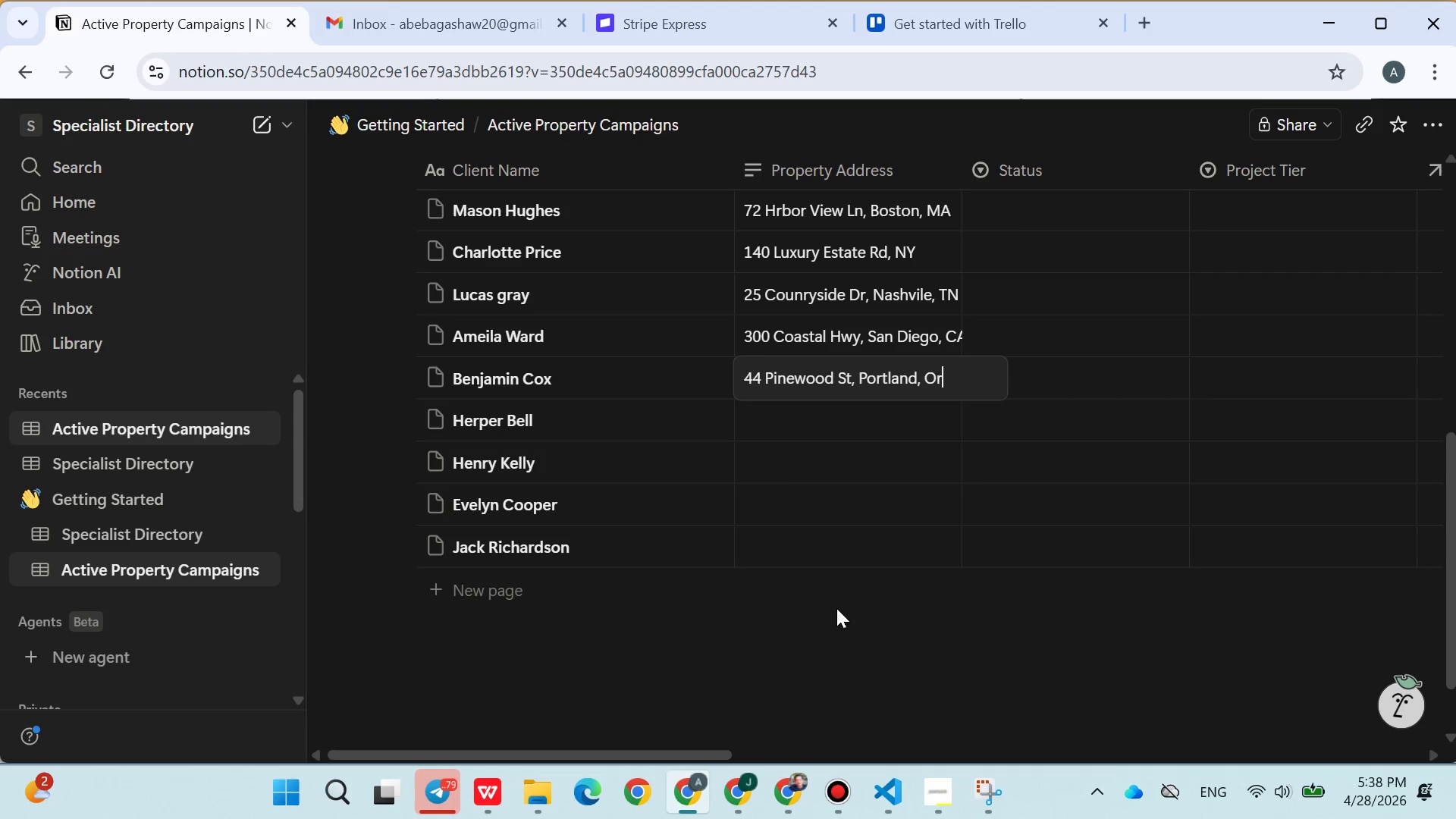 
key(Enter)
 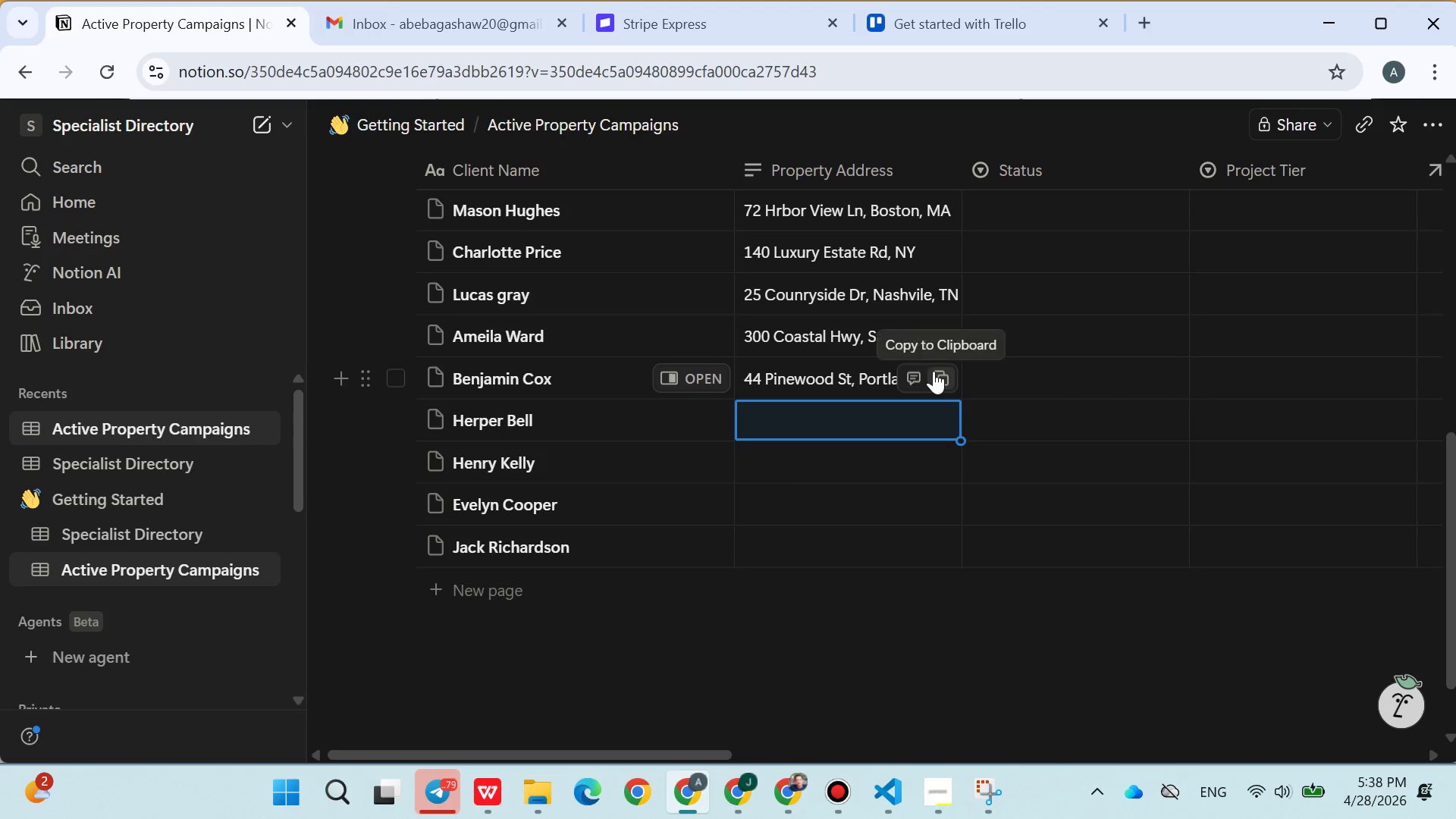 
left_click([881, 377])
 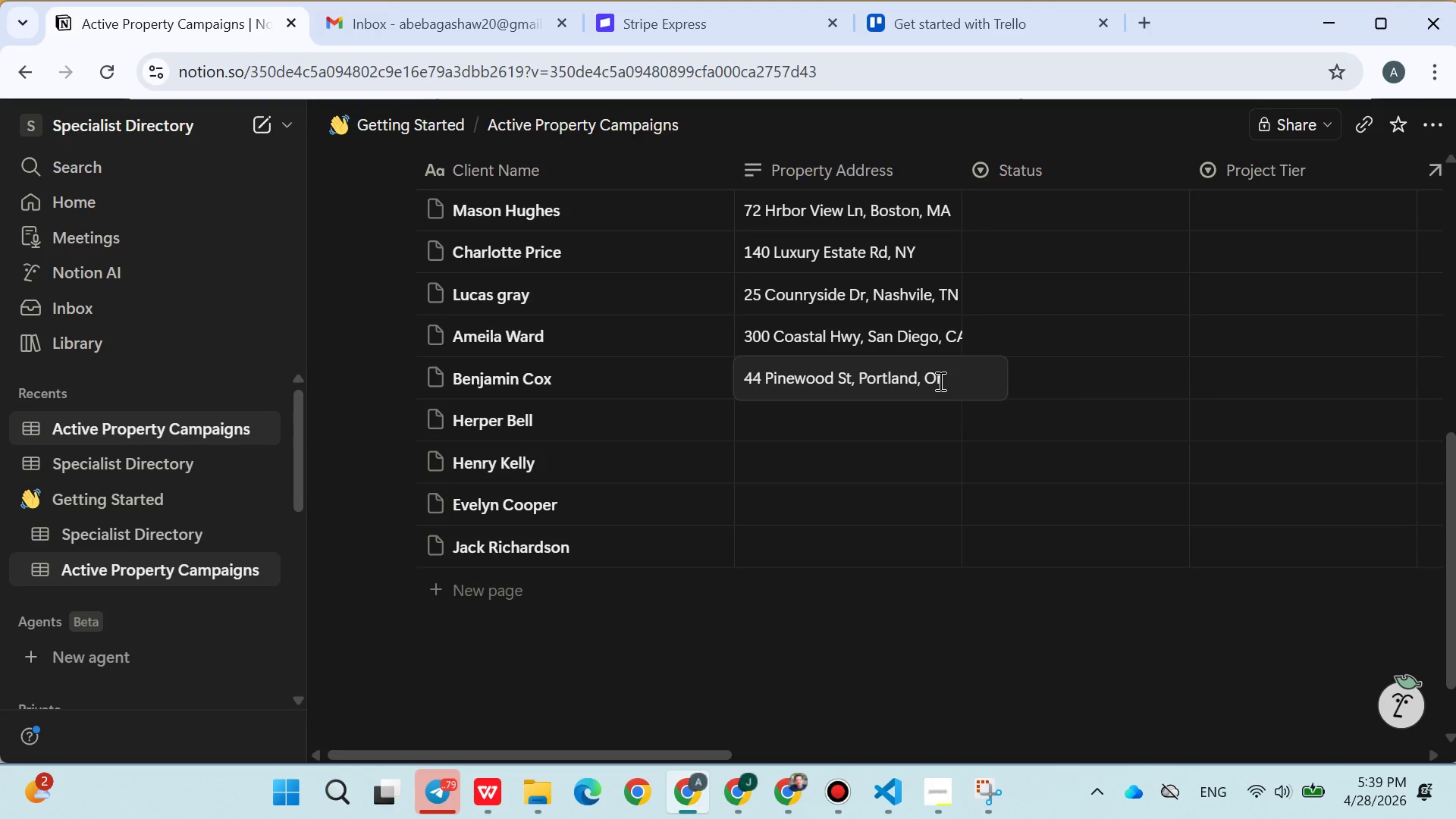 
key(Backspace)
 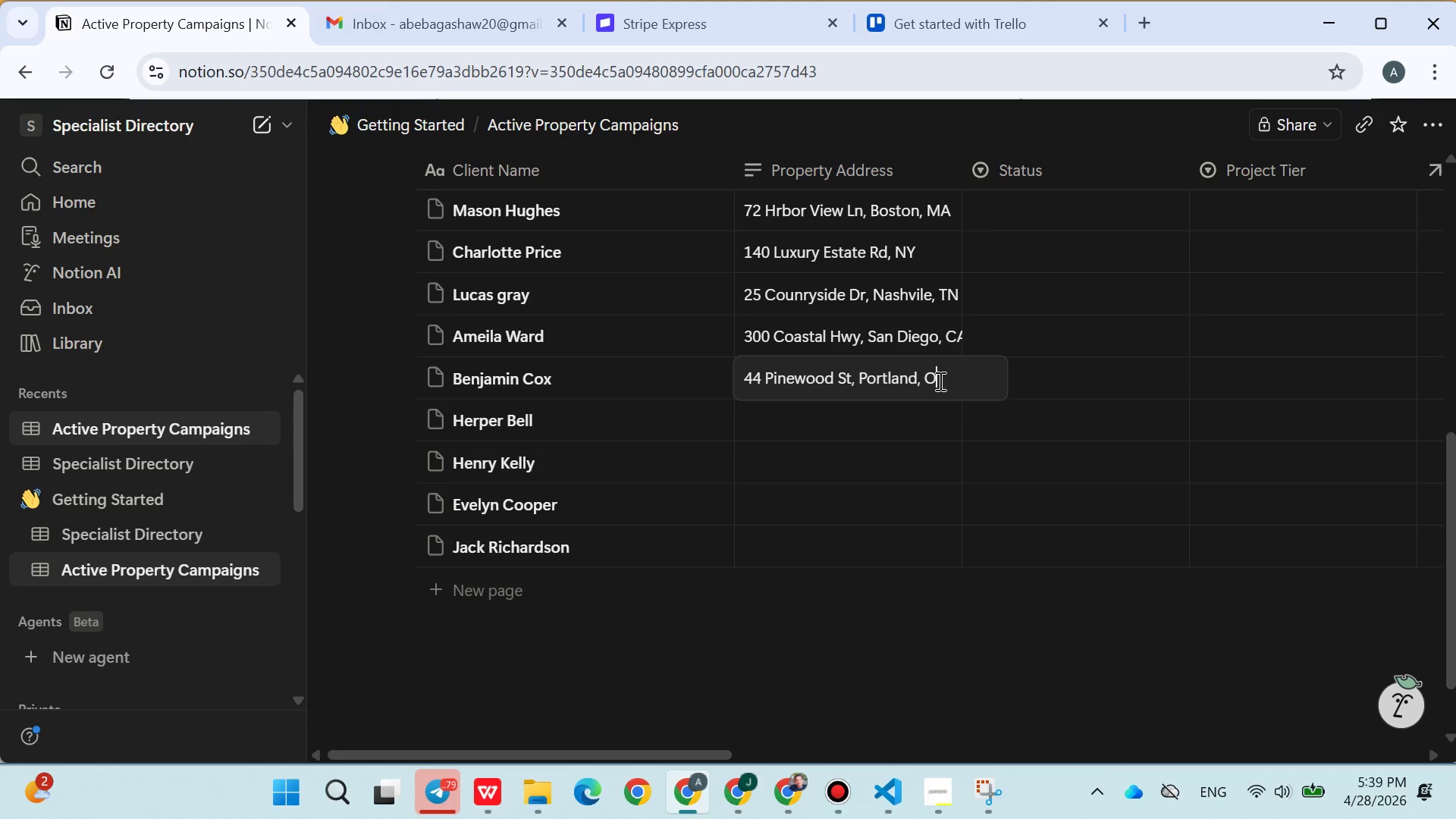 
key(Shift+R)
 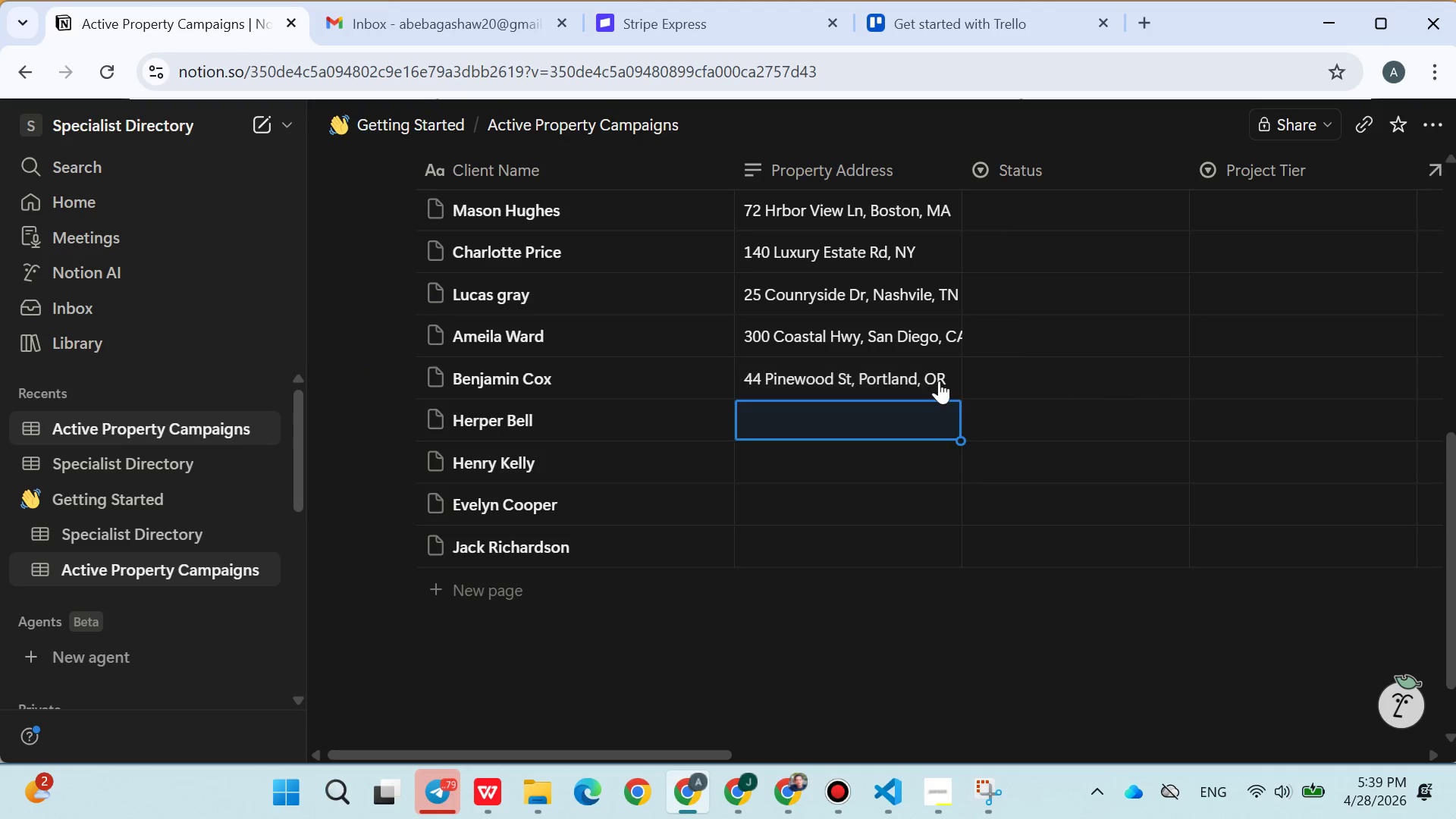 
key(Enter)
 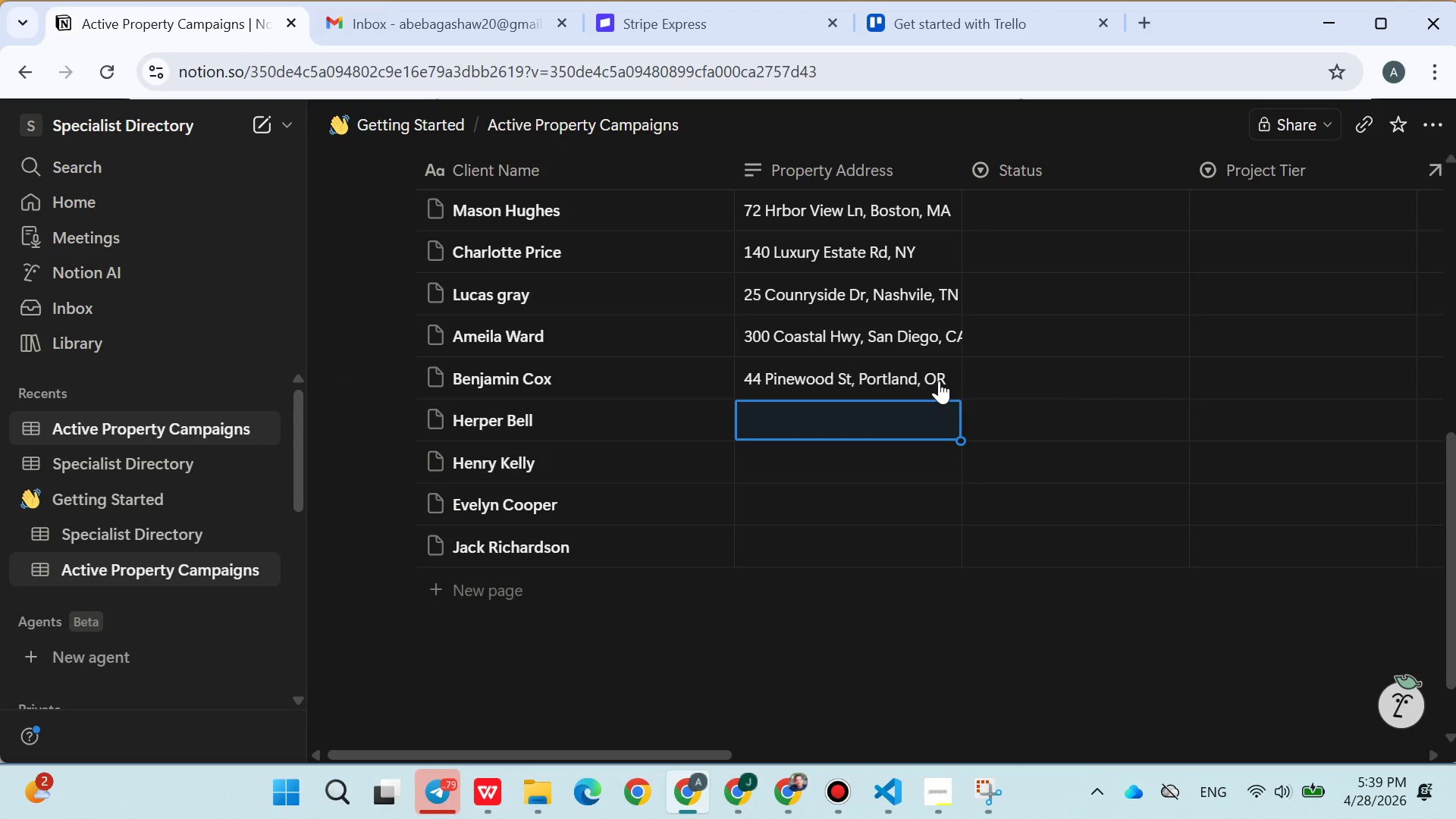 
type(99)
 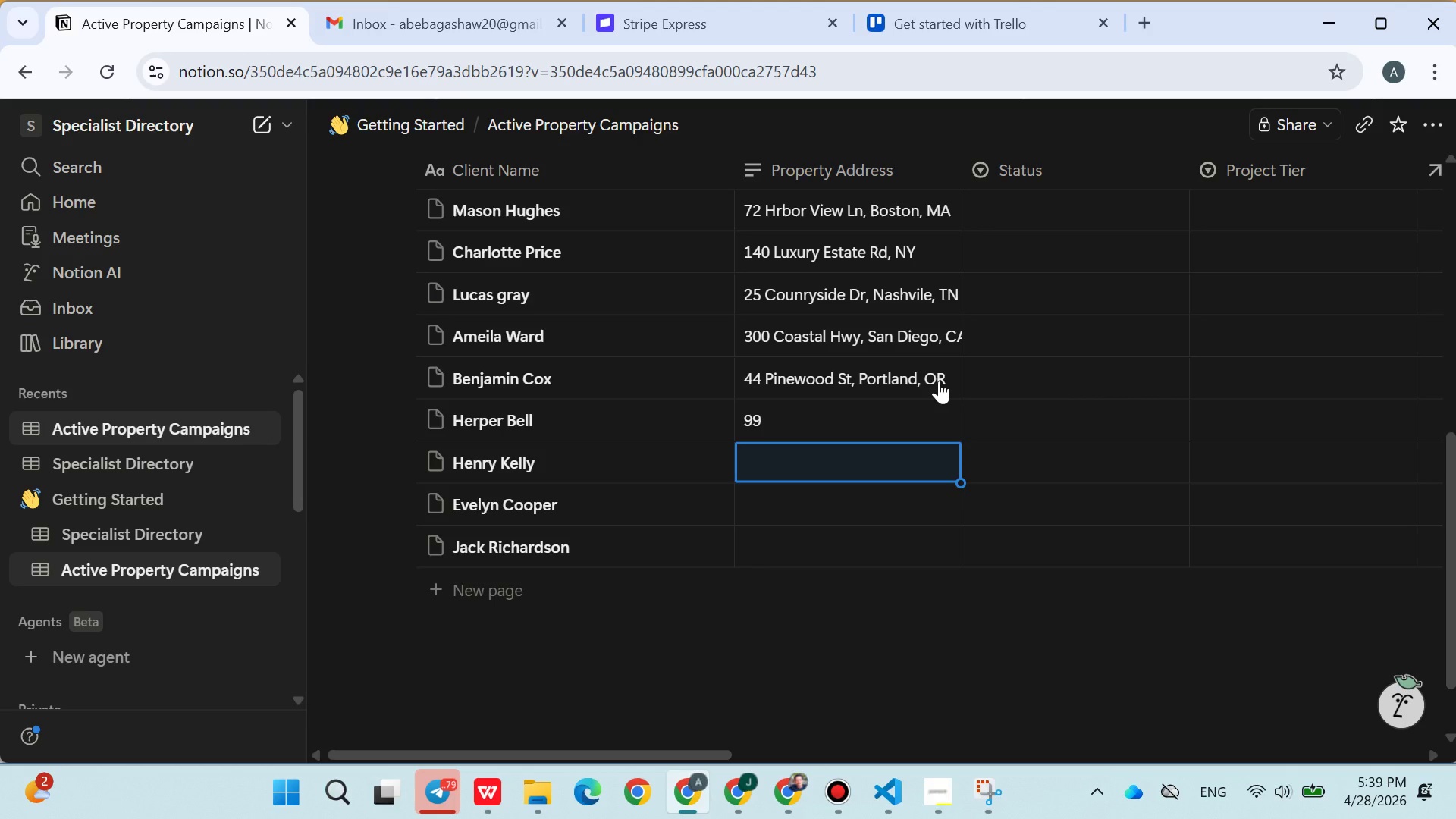 
key(Enter)
 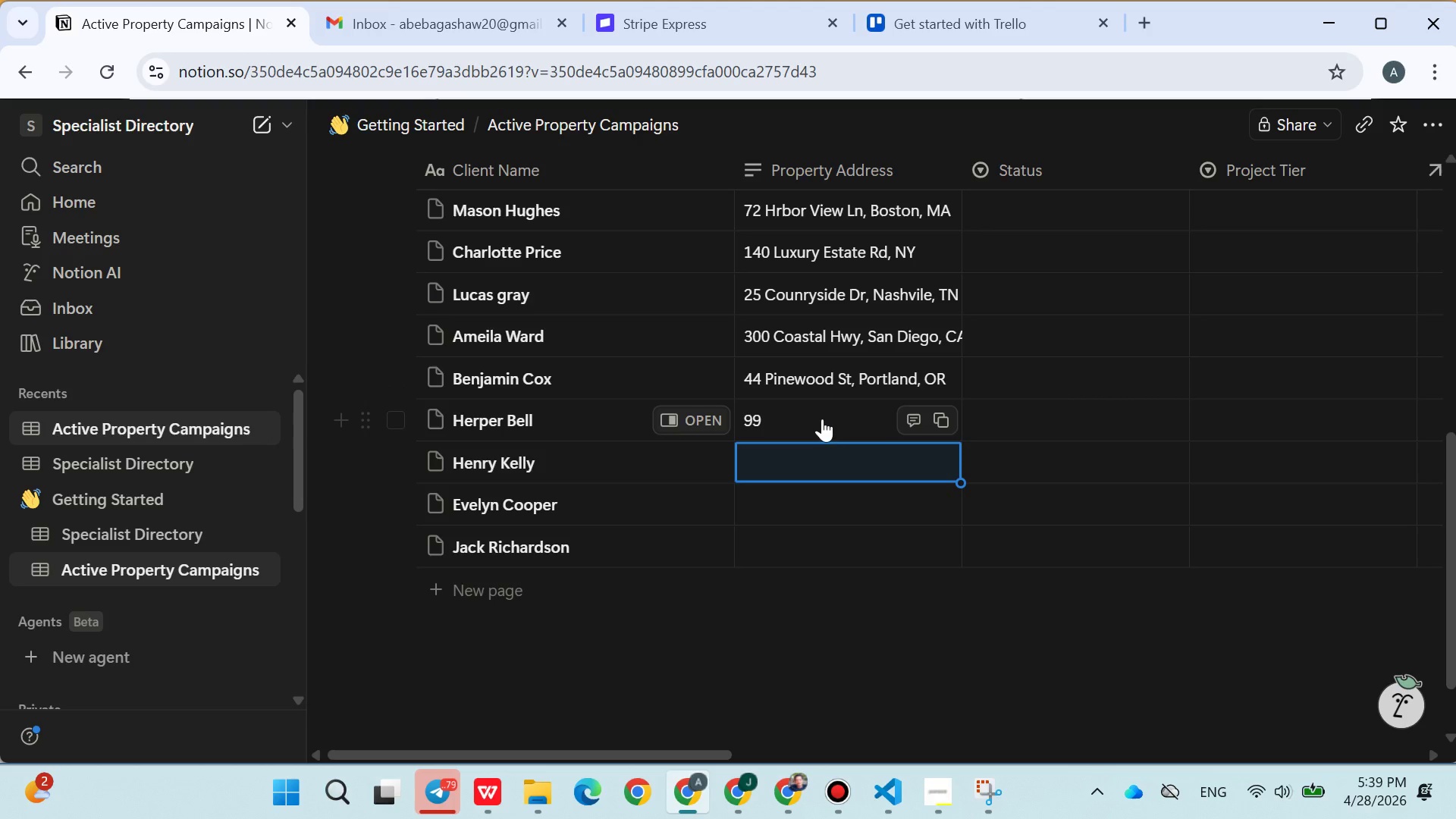 
left_click([820, 419])
 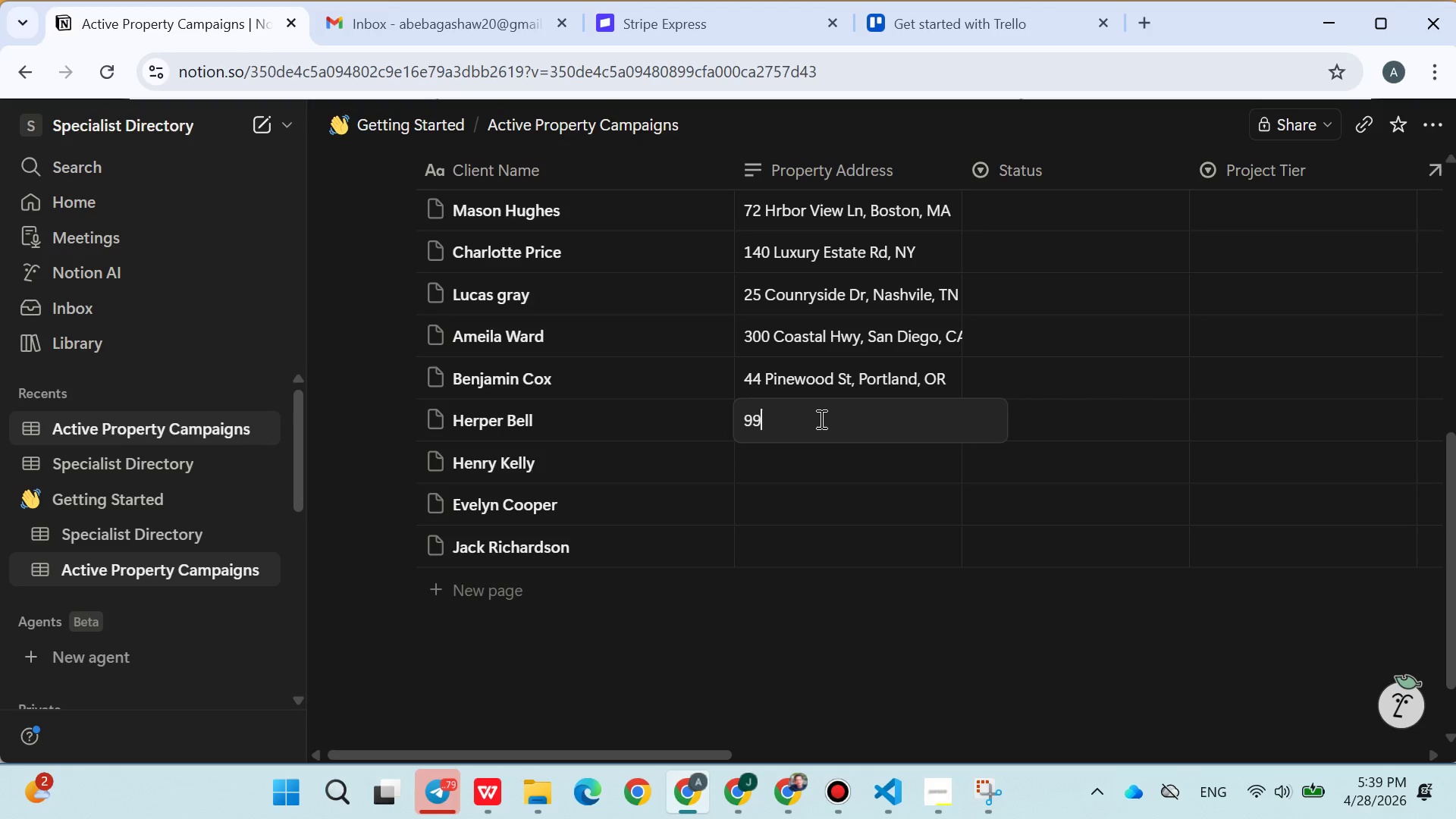 
type( Skyline Blvd, Las vegas ,NV)
 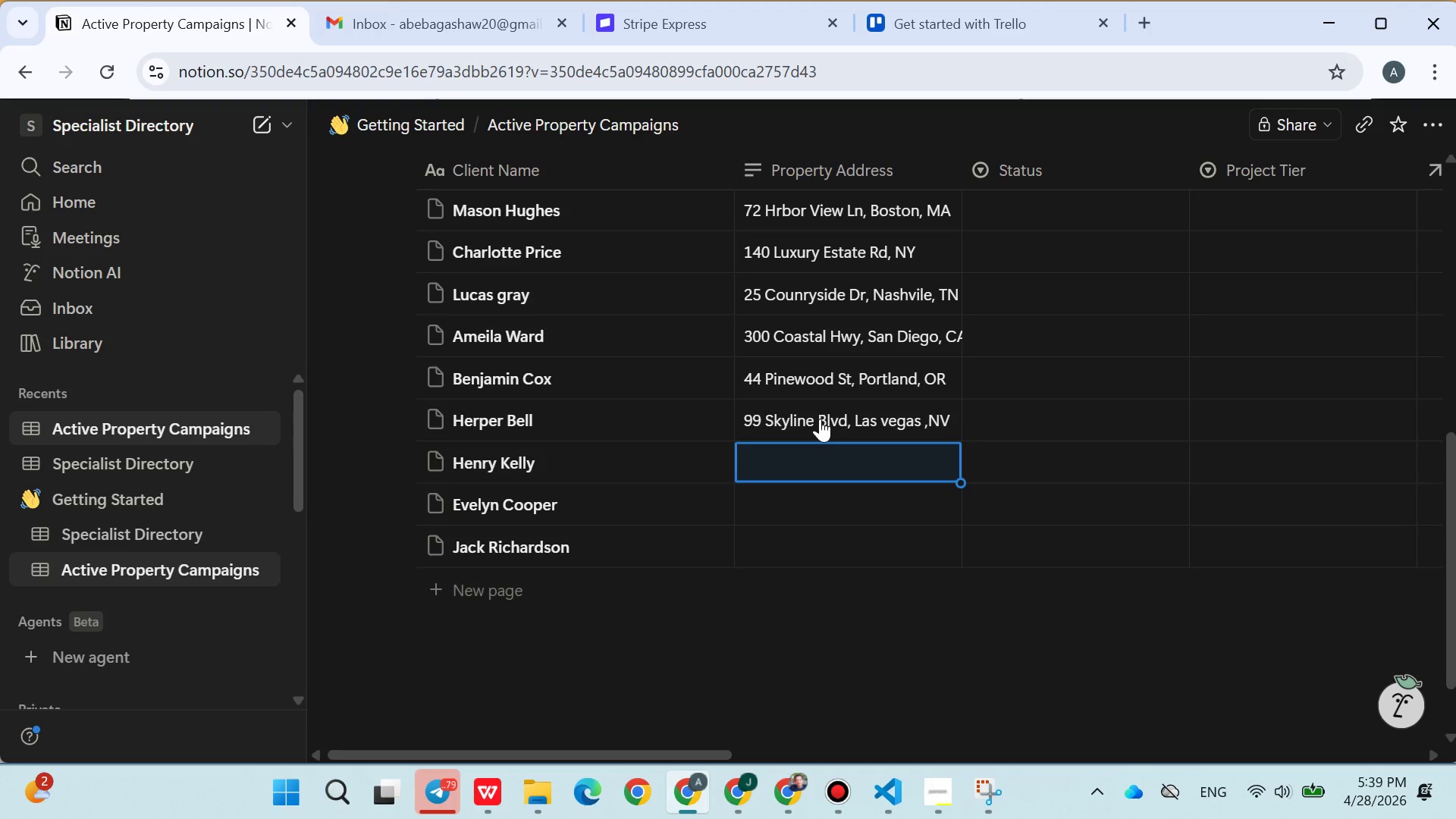 
 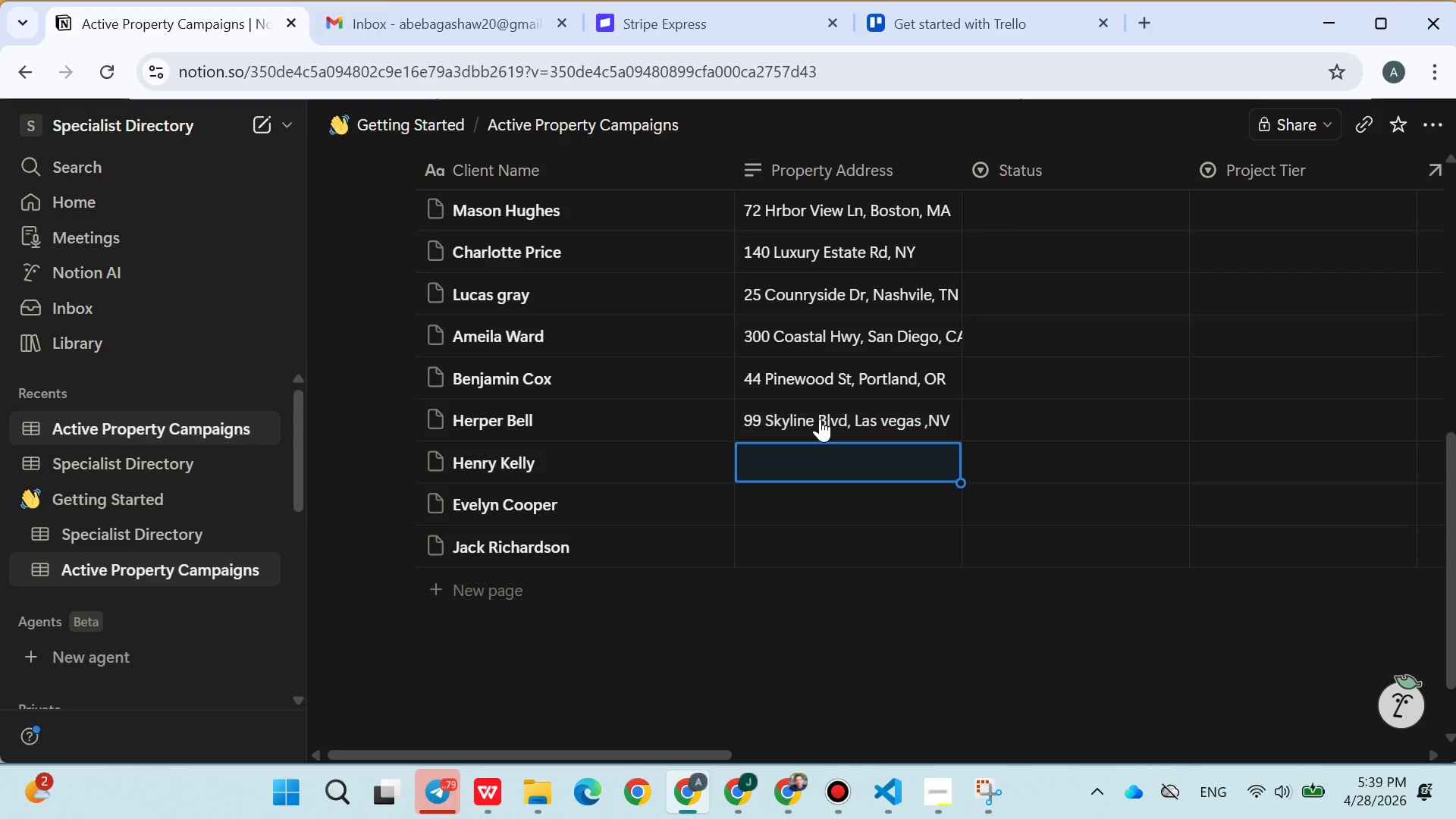 
key(Enter)
 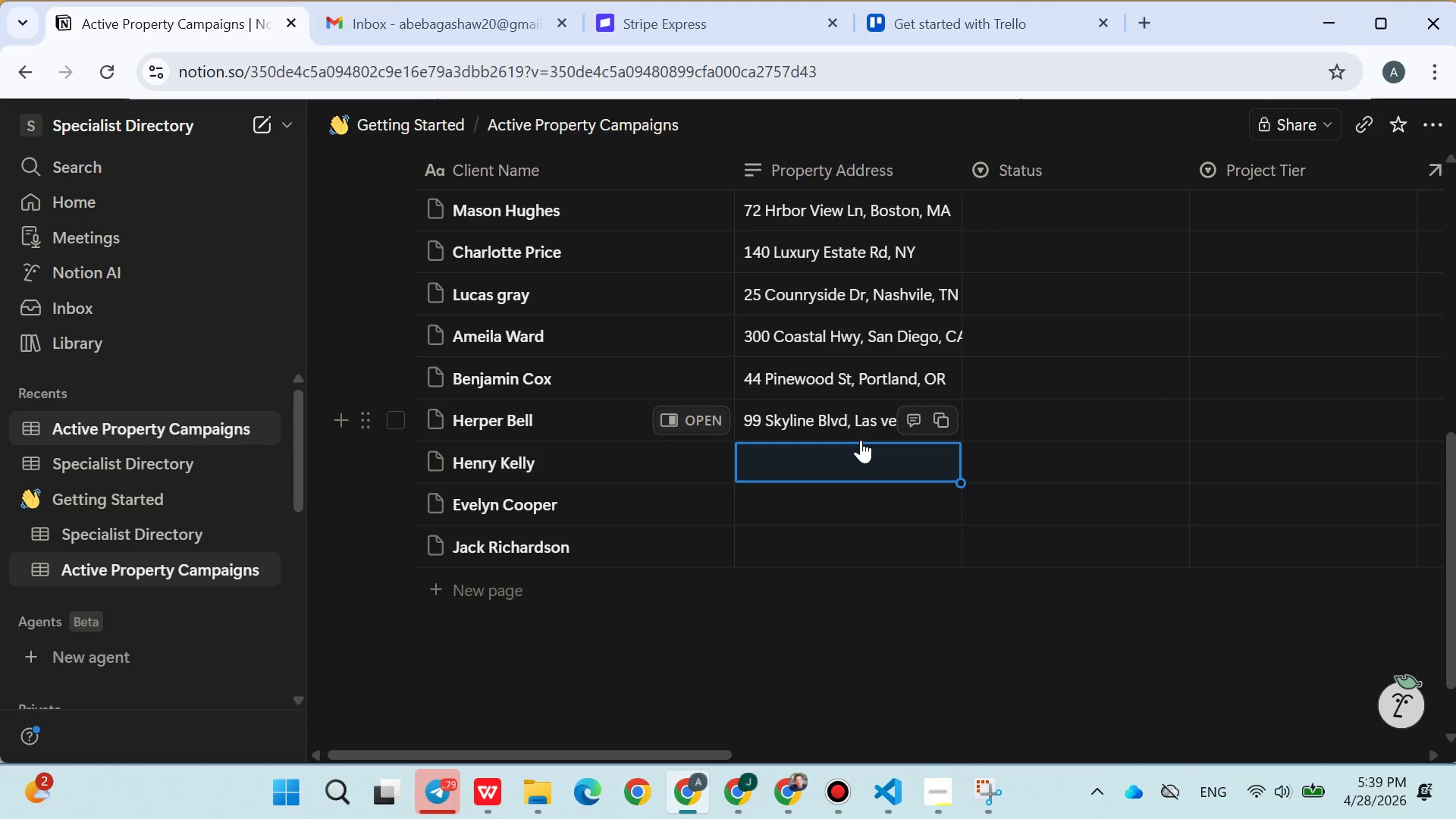 
type(18 riverside AV, Dellas TX)
 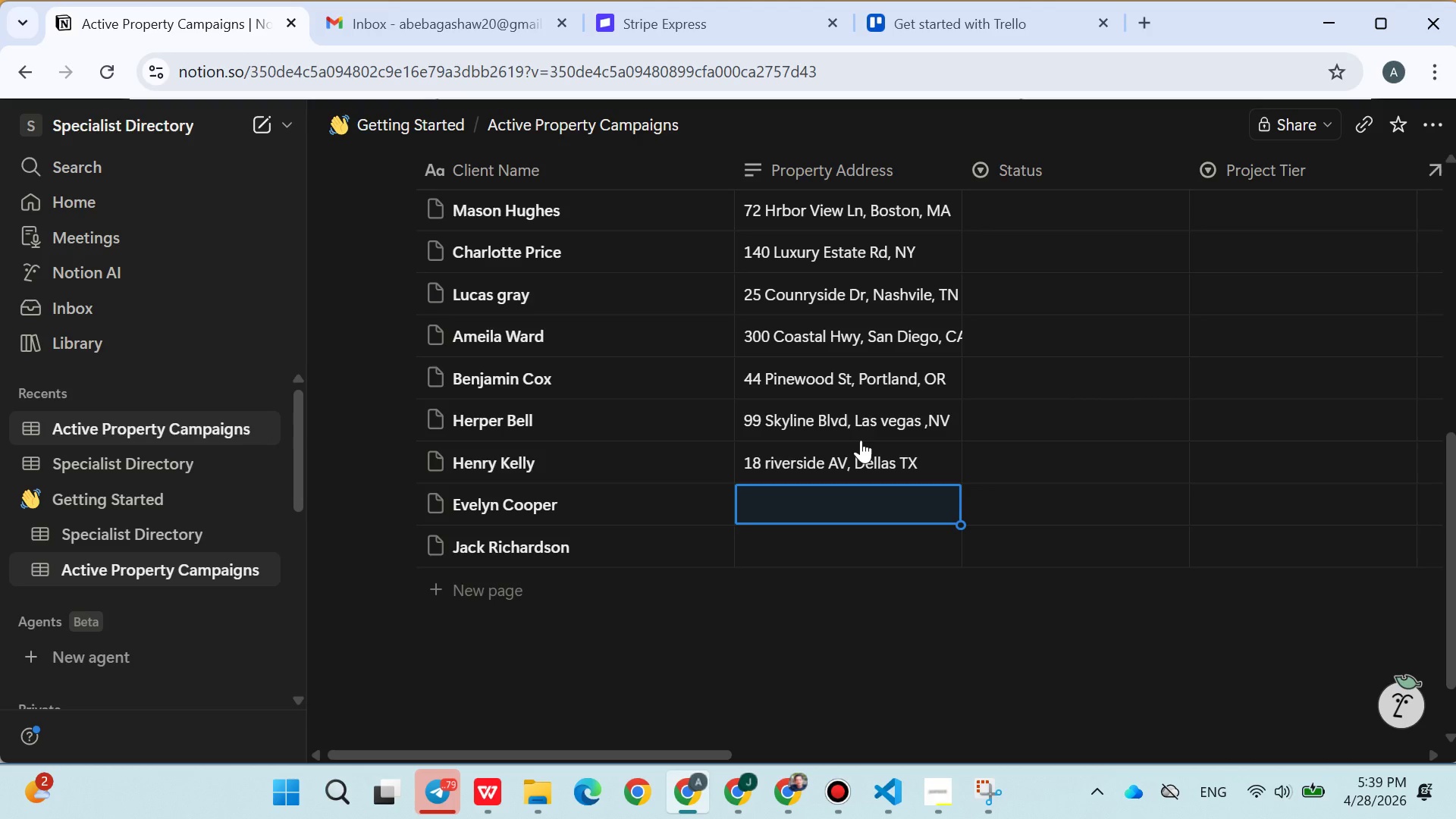 
 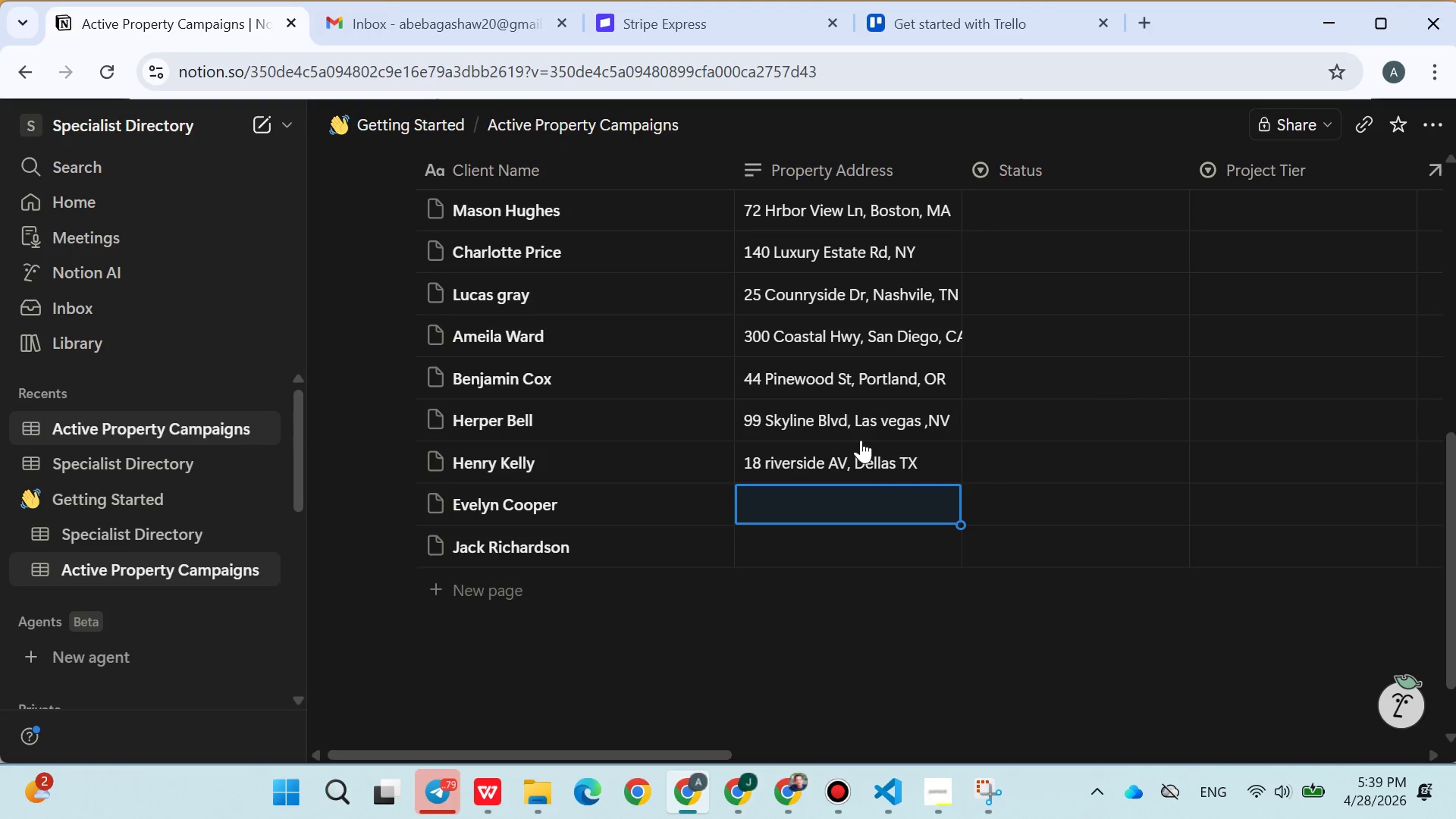 
key(Enter)
 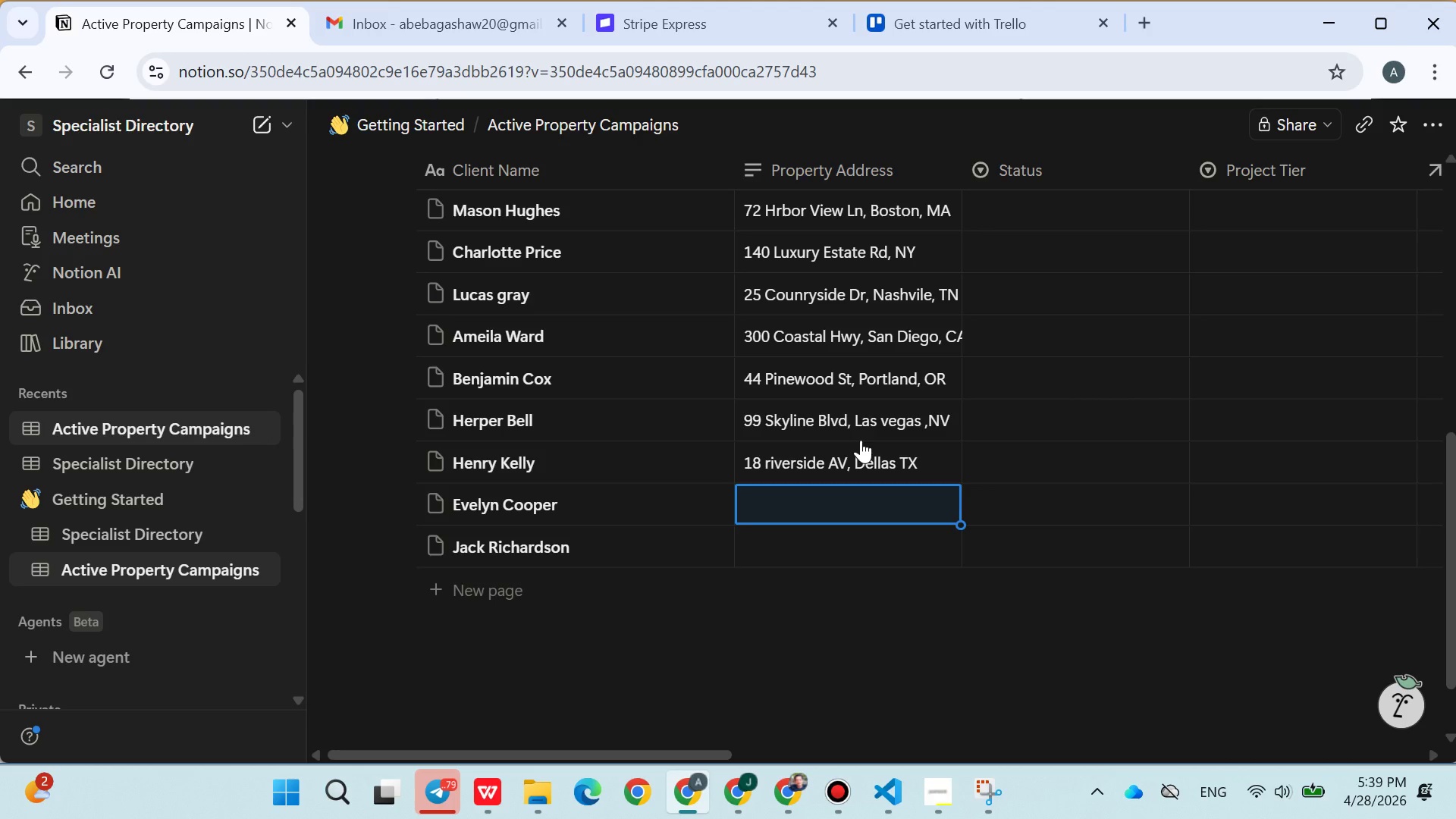 
type(222 Elite Homes Dr,LA,CA)
 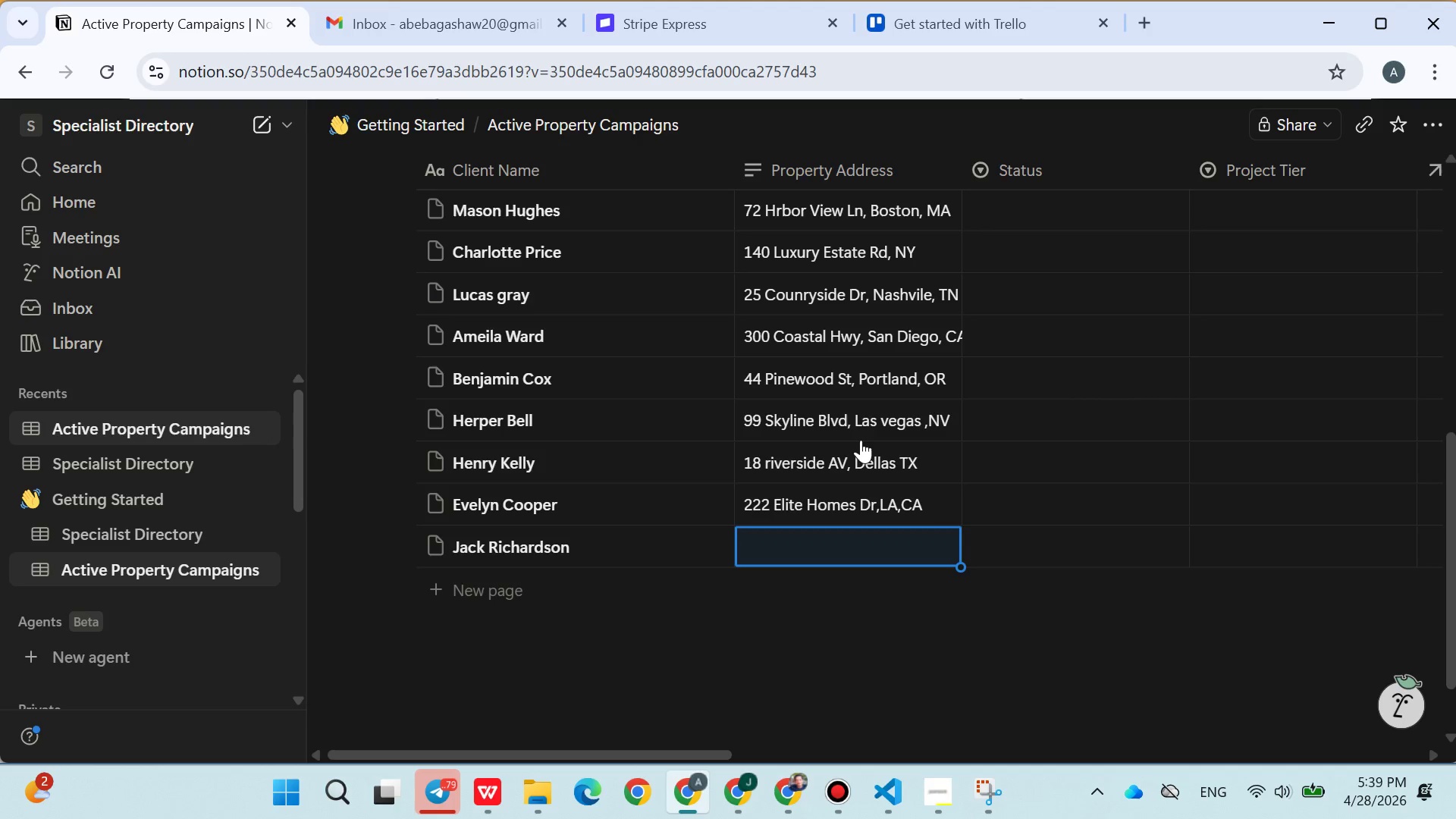 
 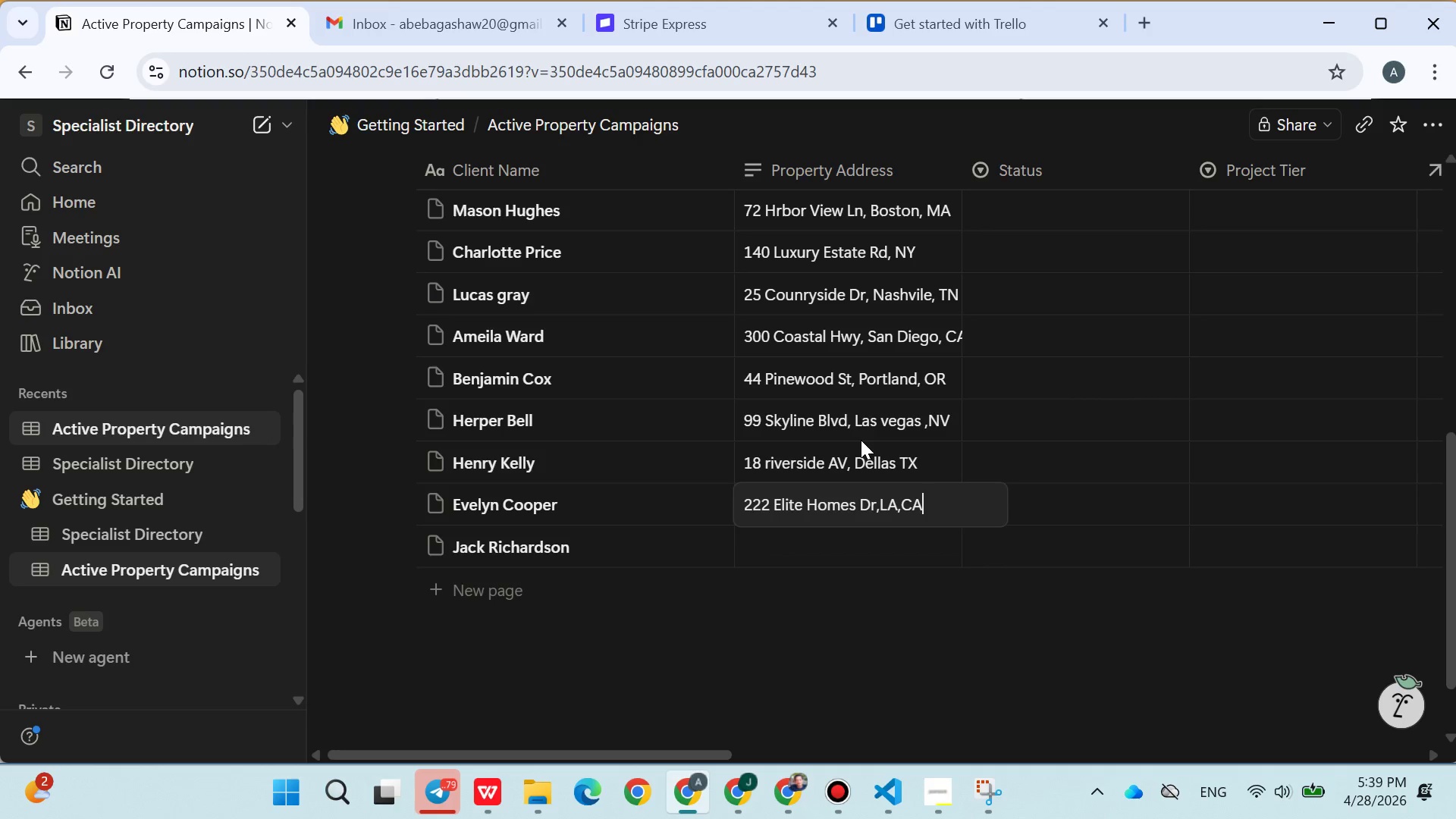 
key(Enter)
 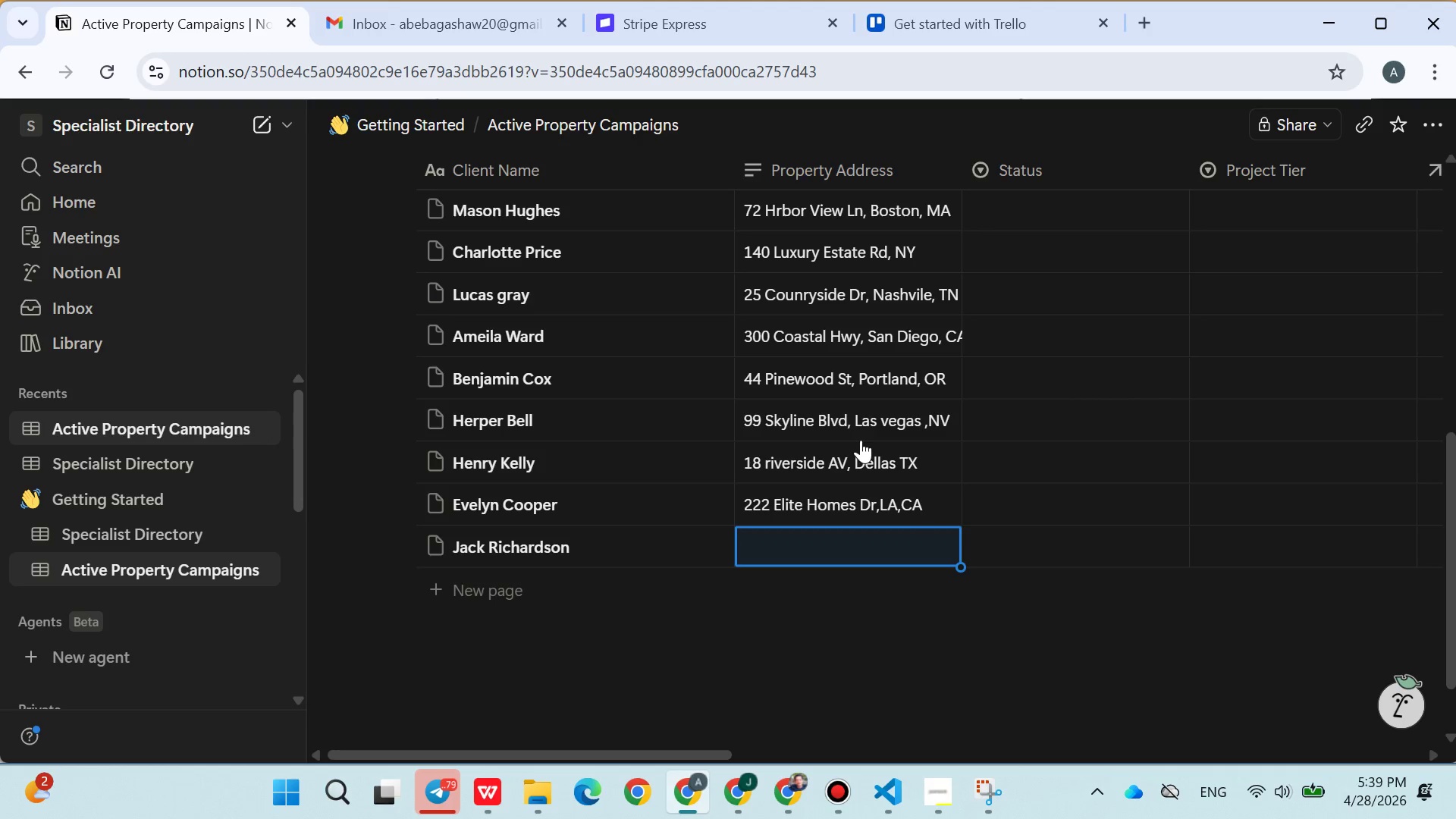 
type(77 gr)
key(Backspace)
key(Backspace)
type(Grand Estate Blvdd)
key(Backspace)
type(,CA)
 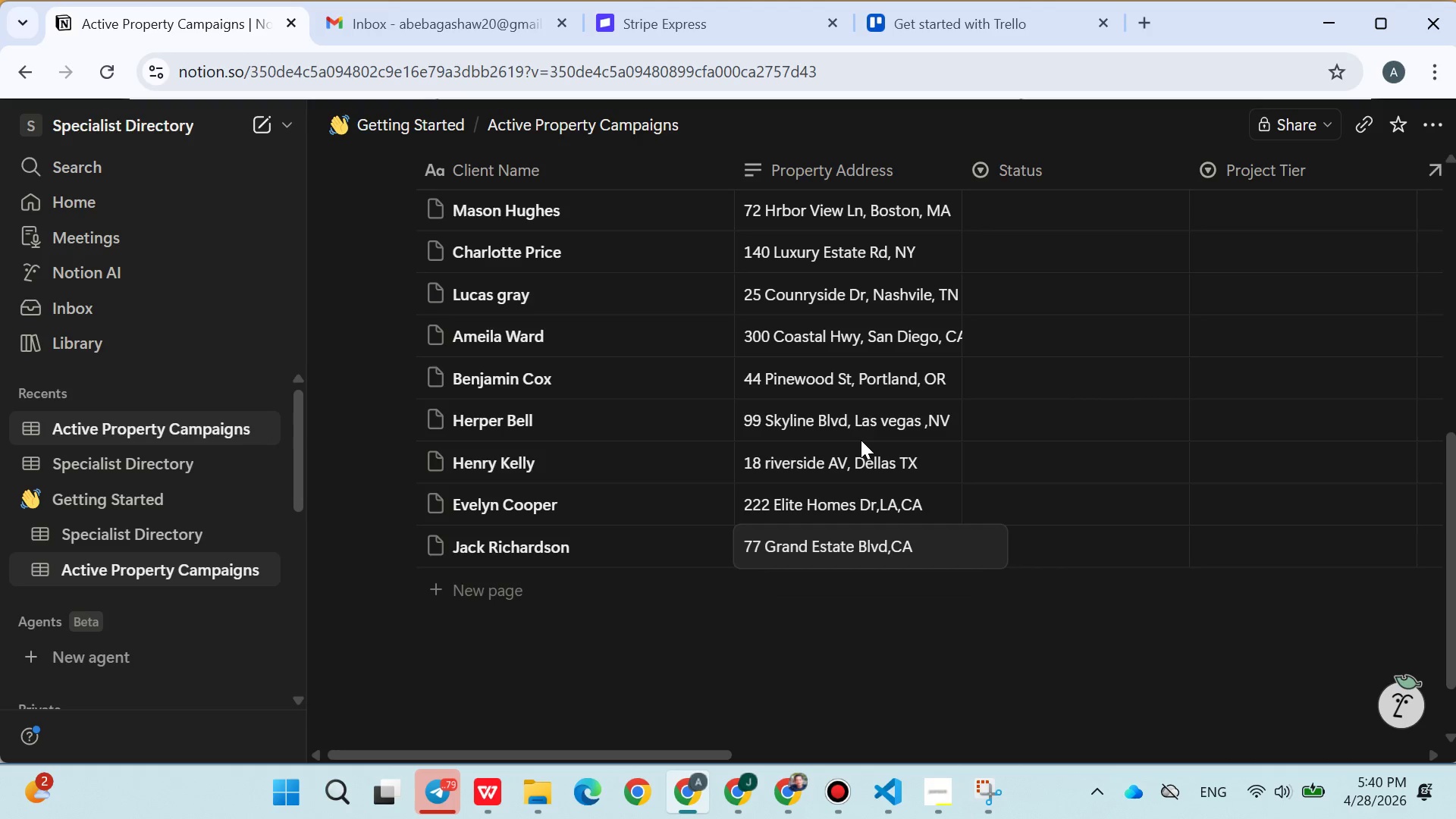 
key(Backspace)
key(Backspace)
type(Miami,FL)
 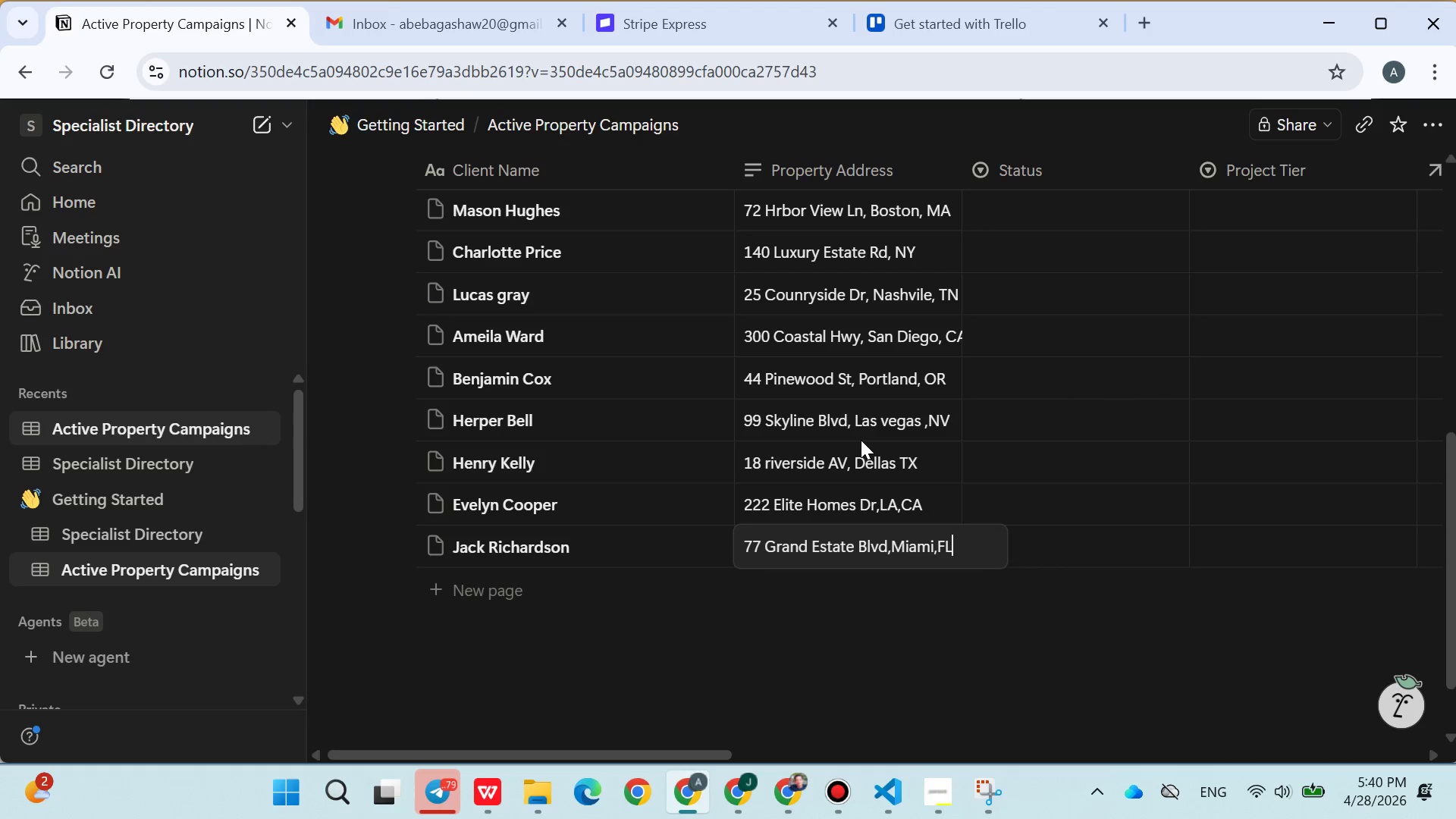 
left_click([921, 613])
 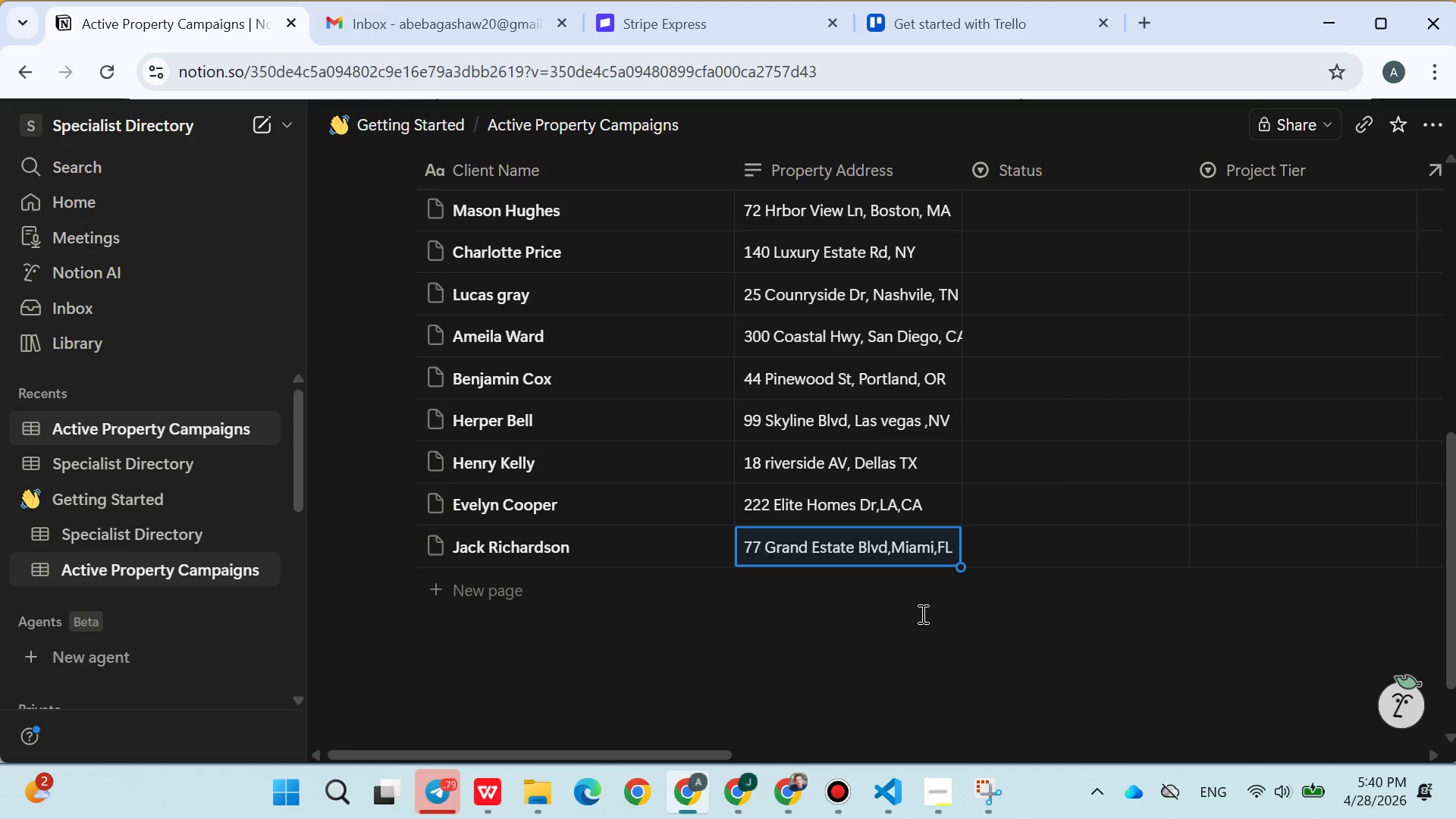 
scroll: coordinate [1021, 431], scroll_direction: up, amount: 4.0
 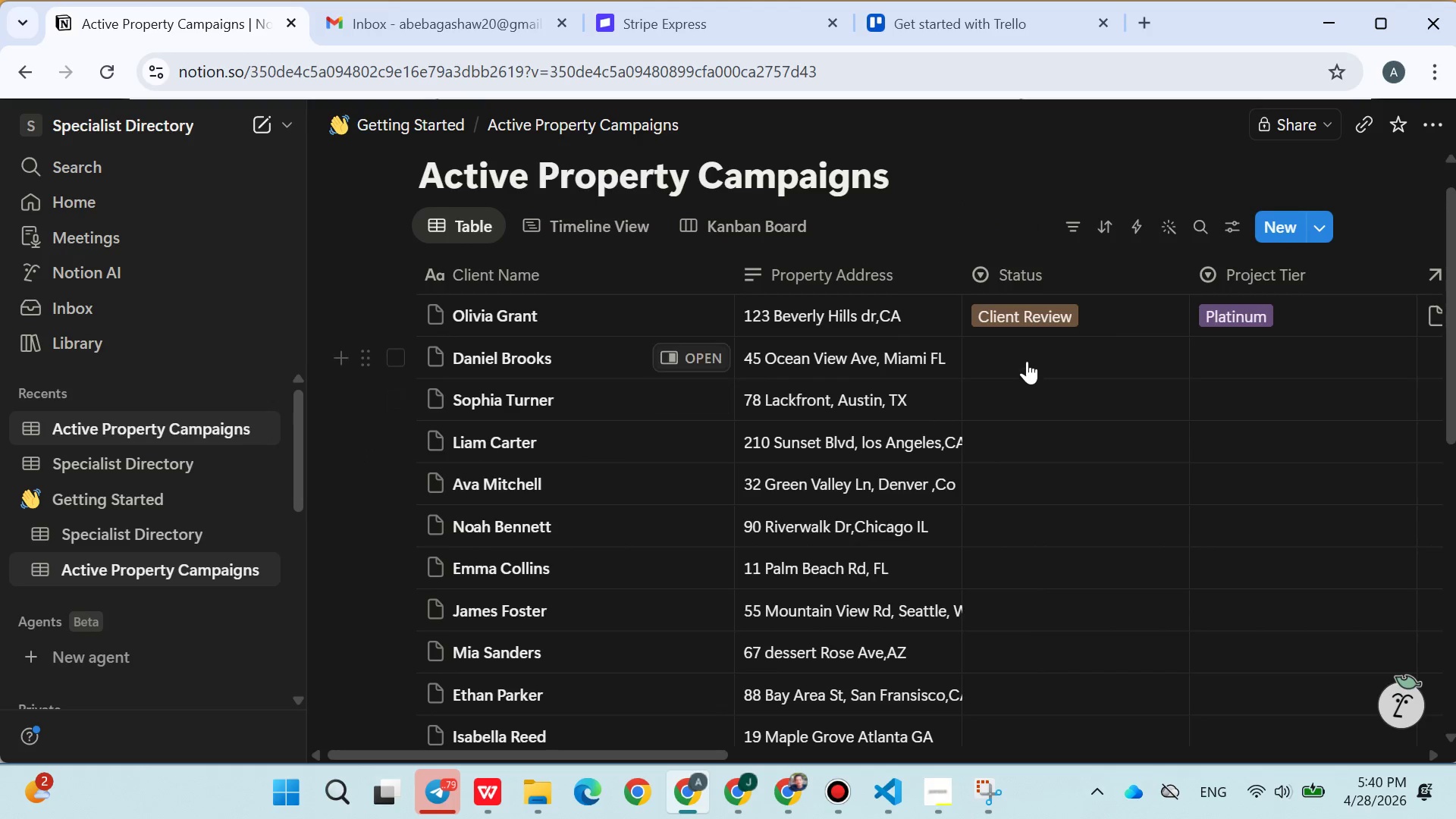 
left_click([1025, 359])
 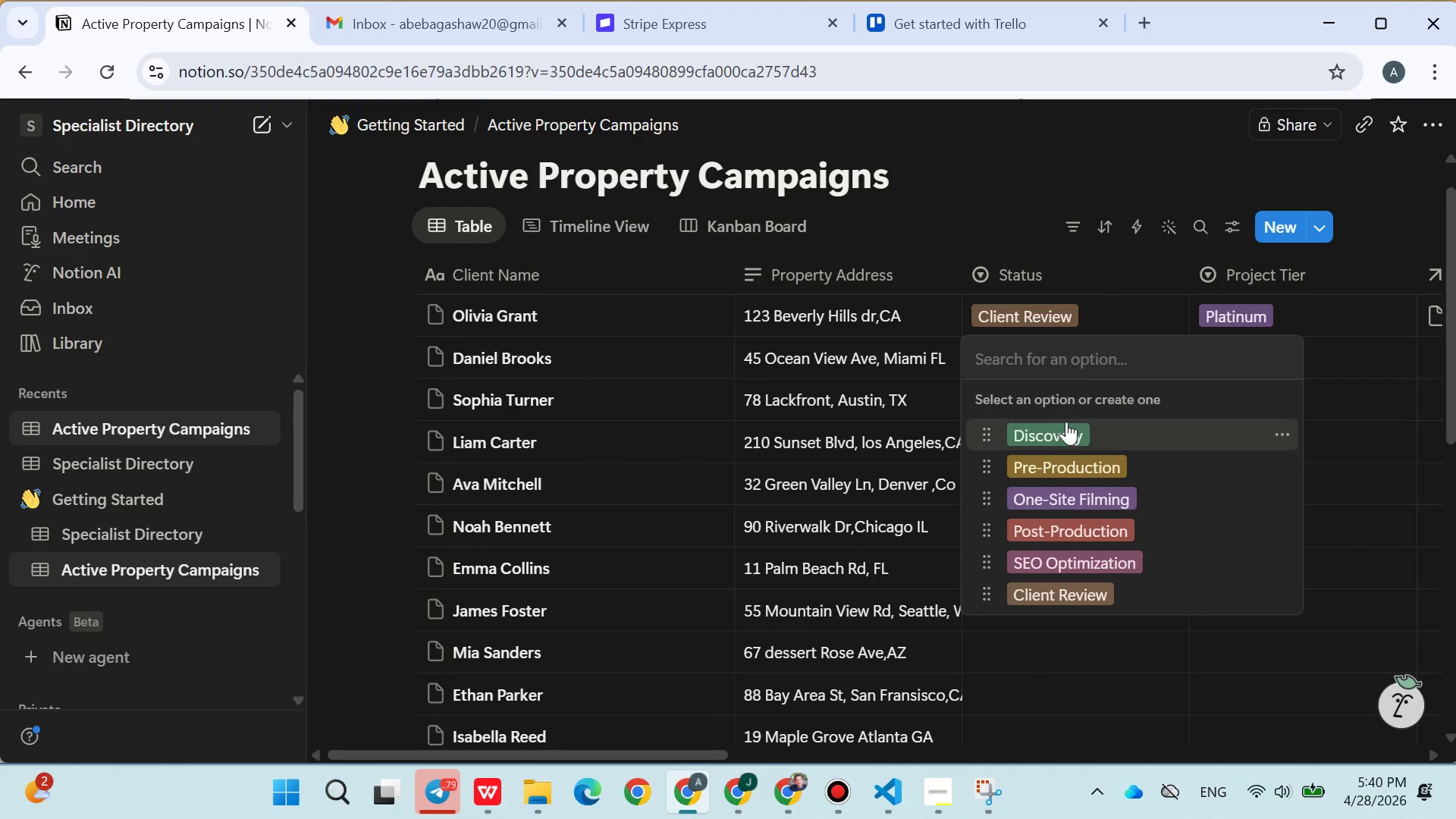 
left_click([1066, 422])
 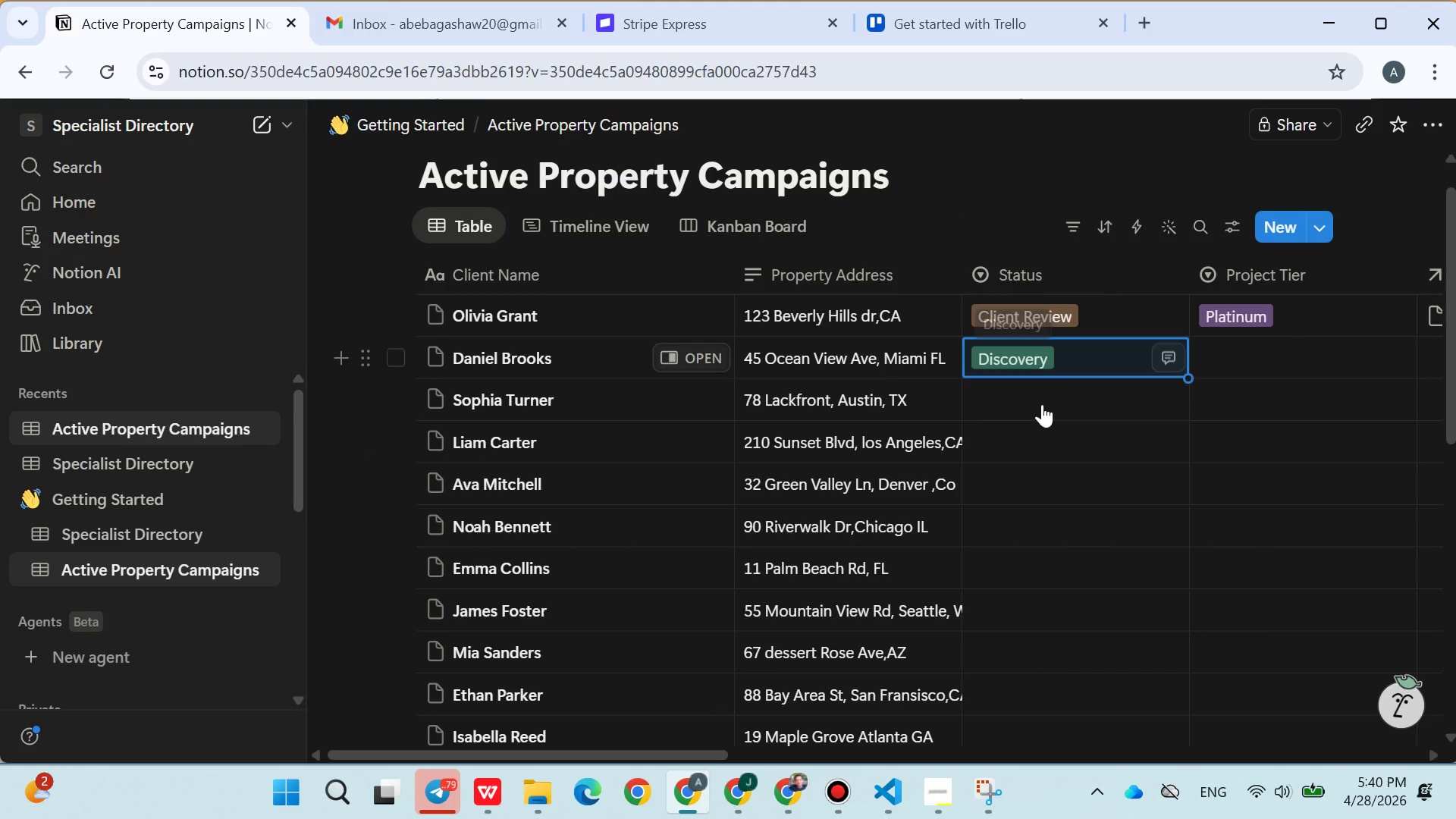 
left_click([1042, 404])
 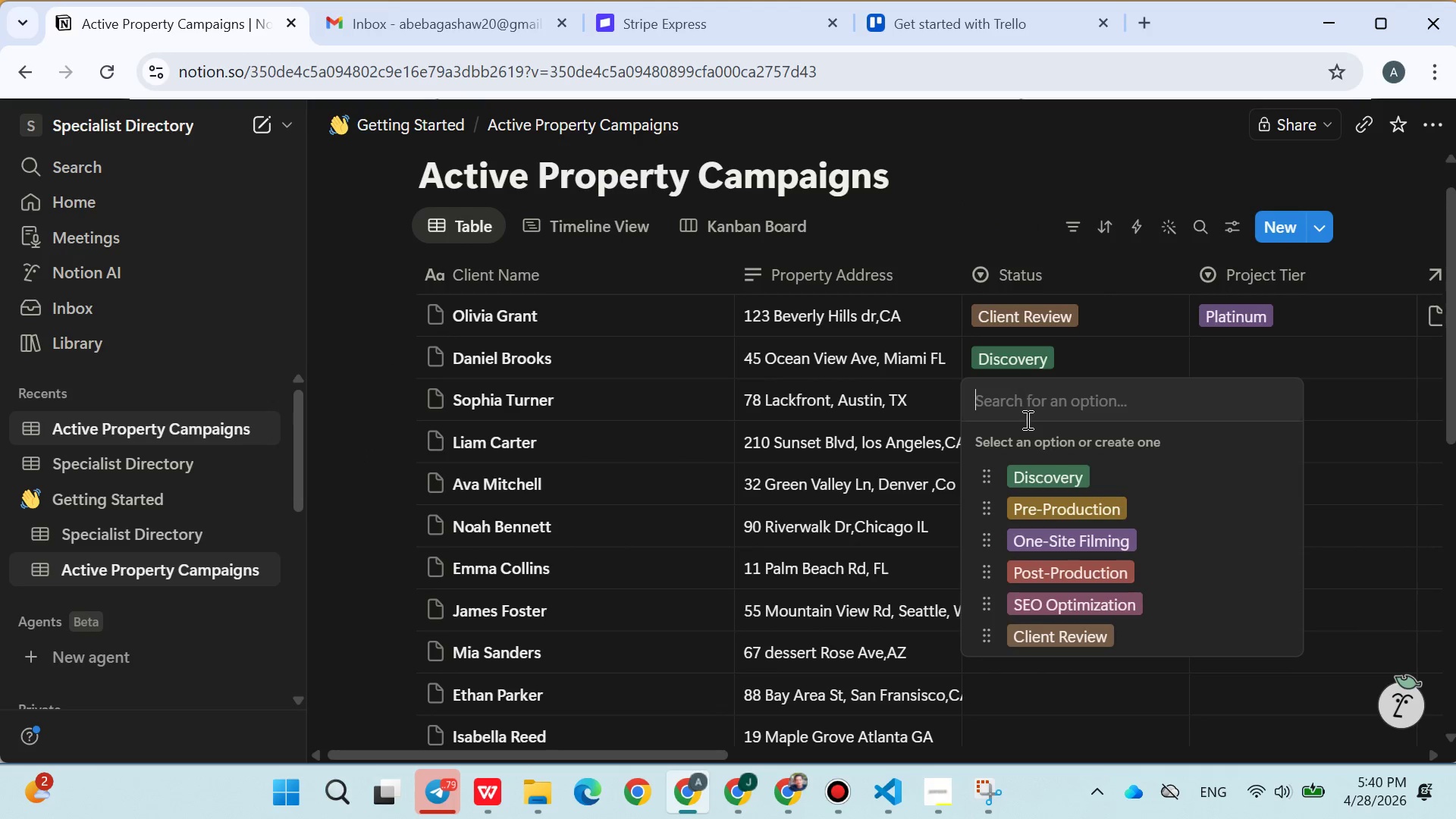 
left_click([1047, 466])
 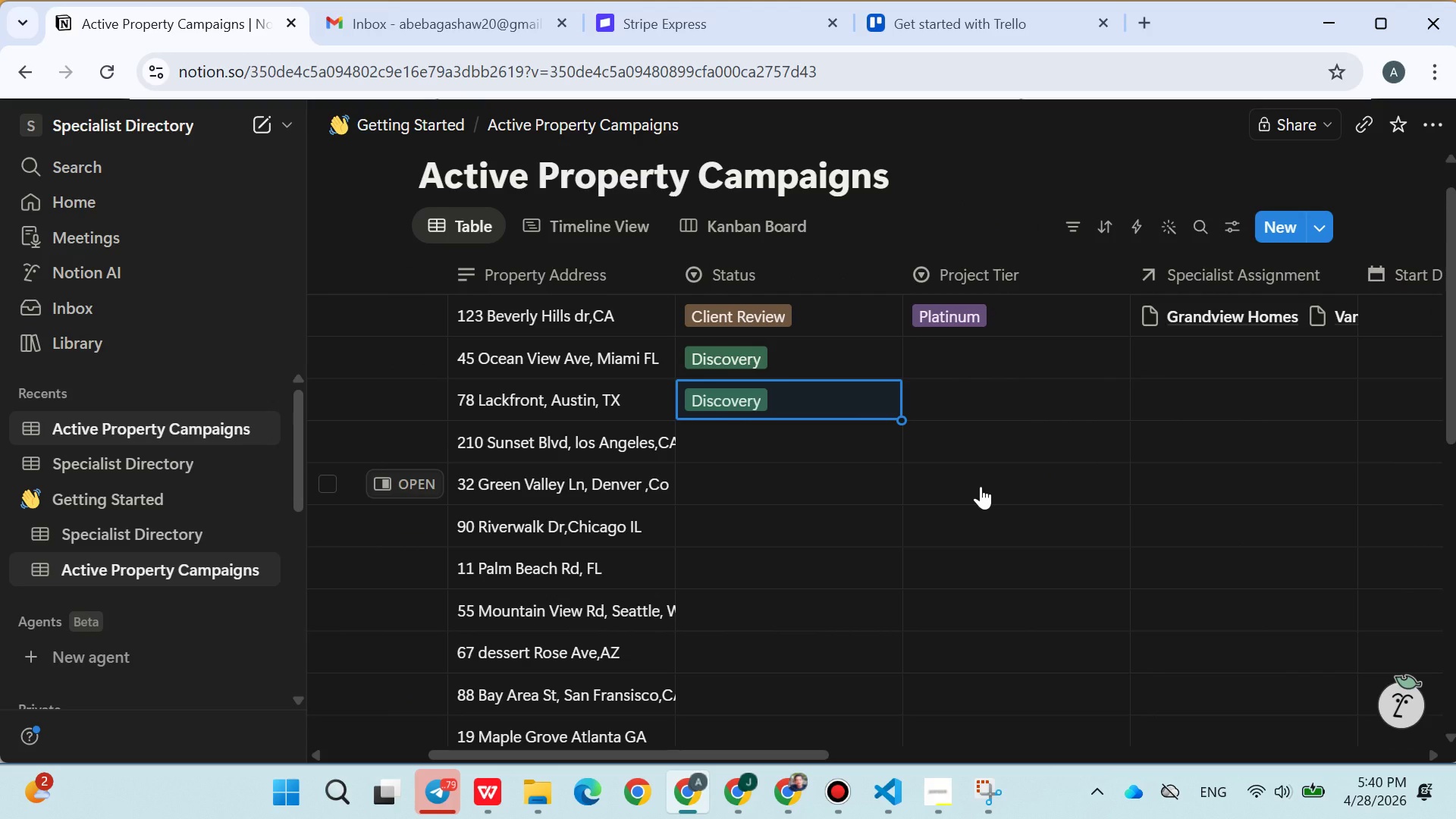 
wait(5.17)
 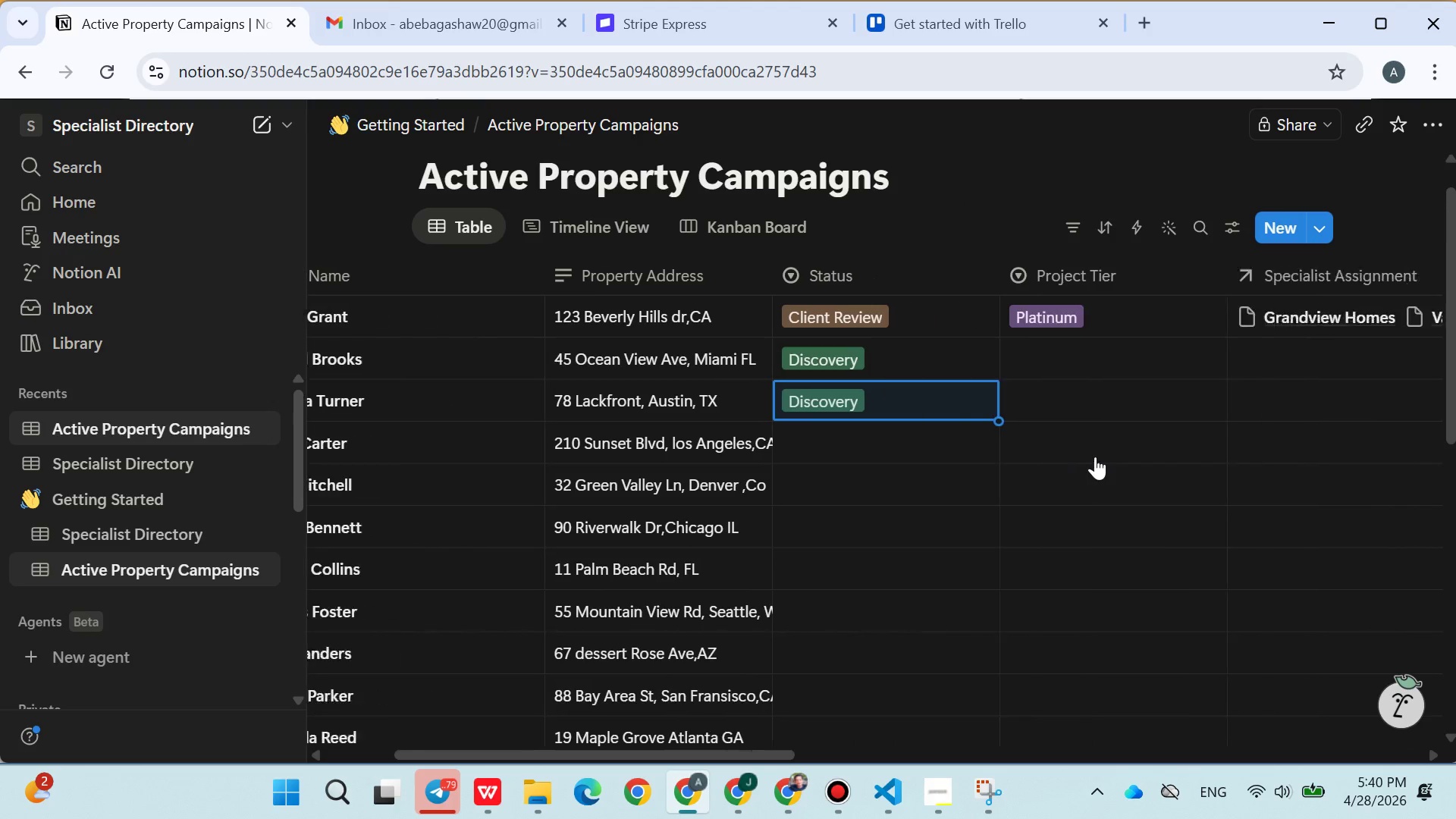 
left_click([730, 431])
 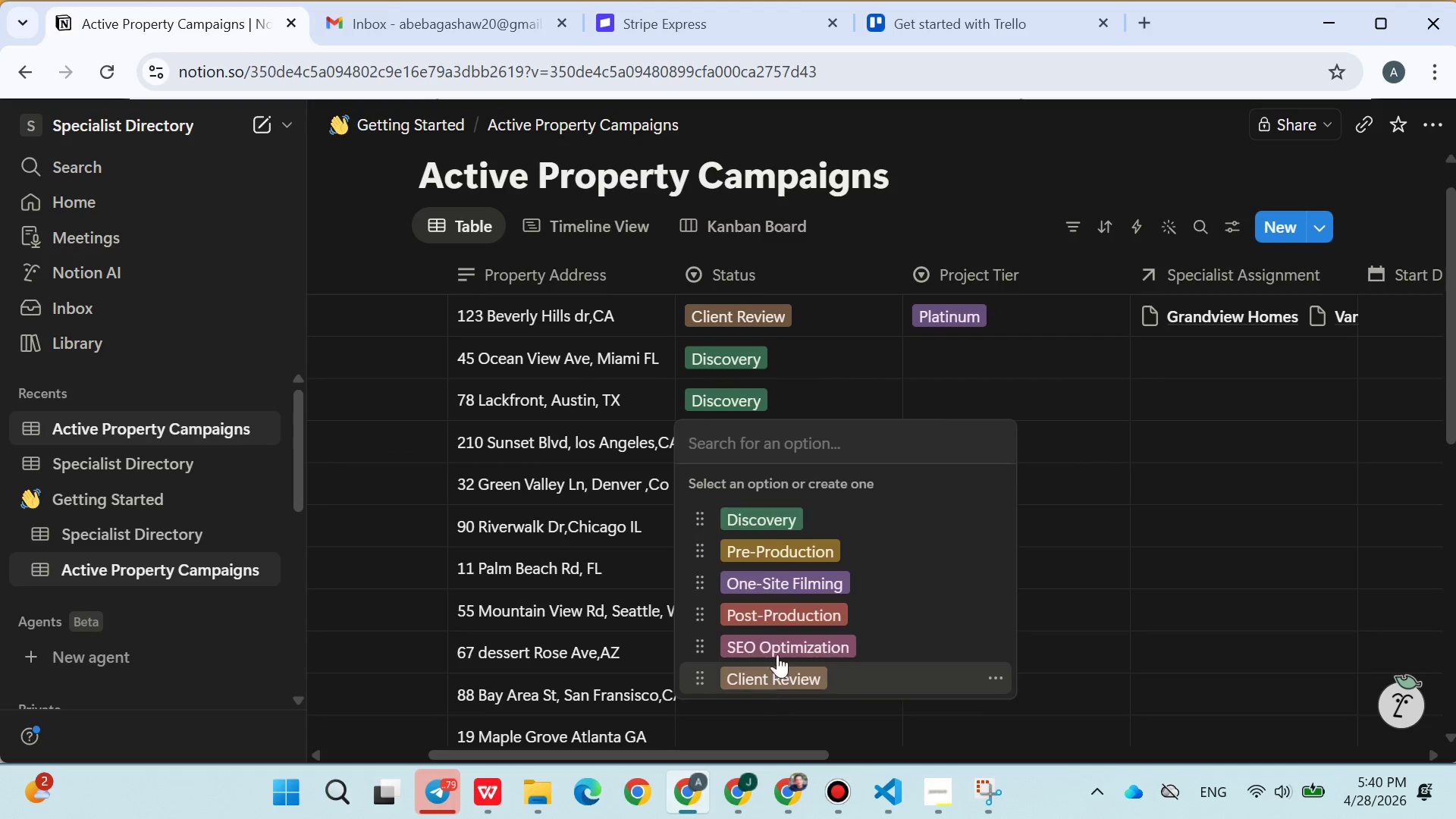 
left_click([730, 482])
 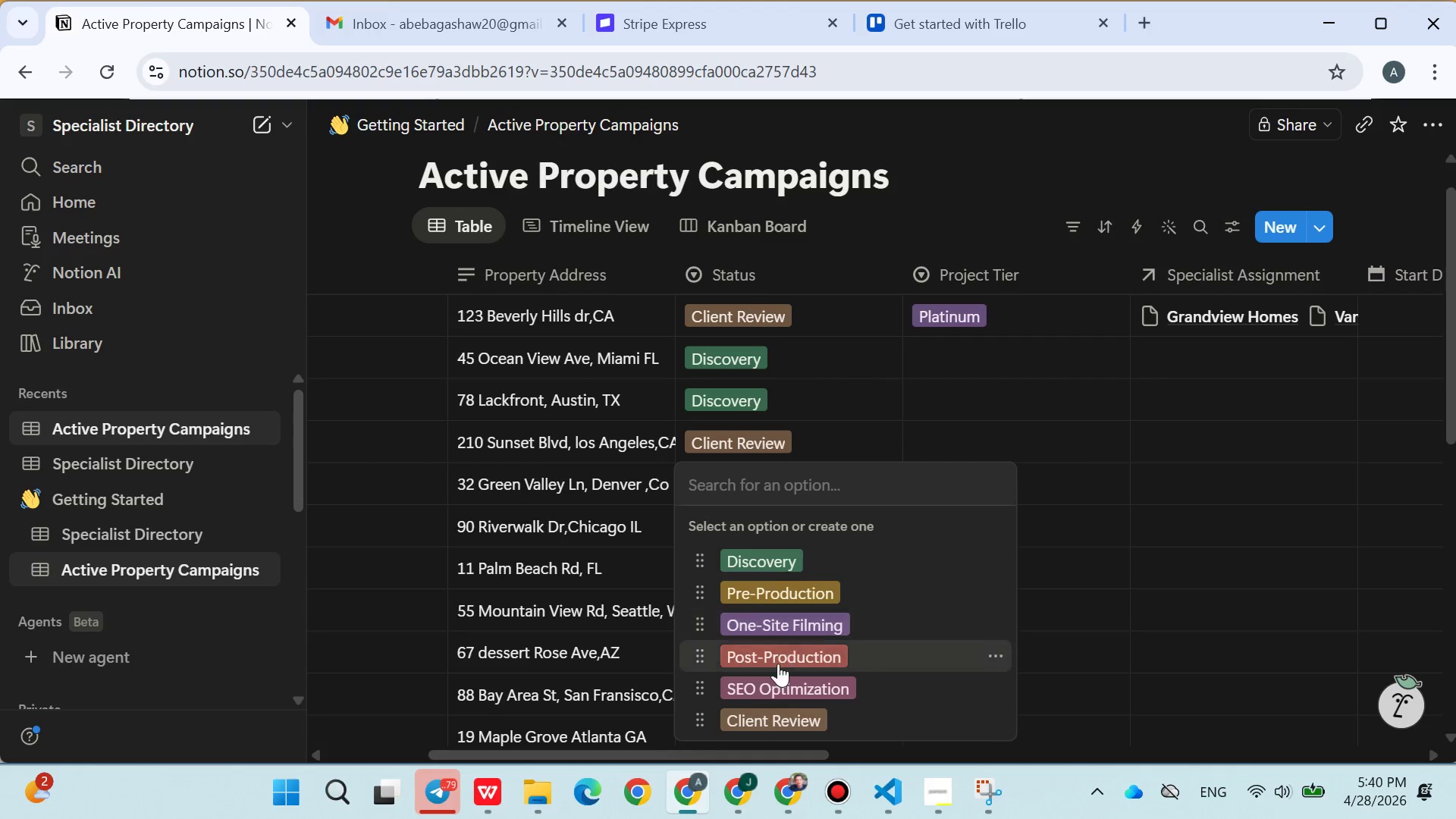 
left_click([778, 704])
 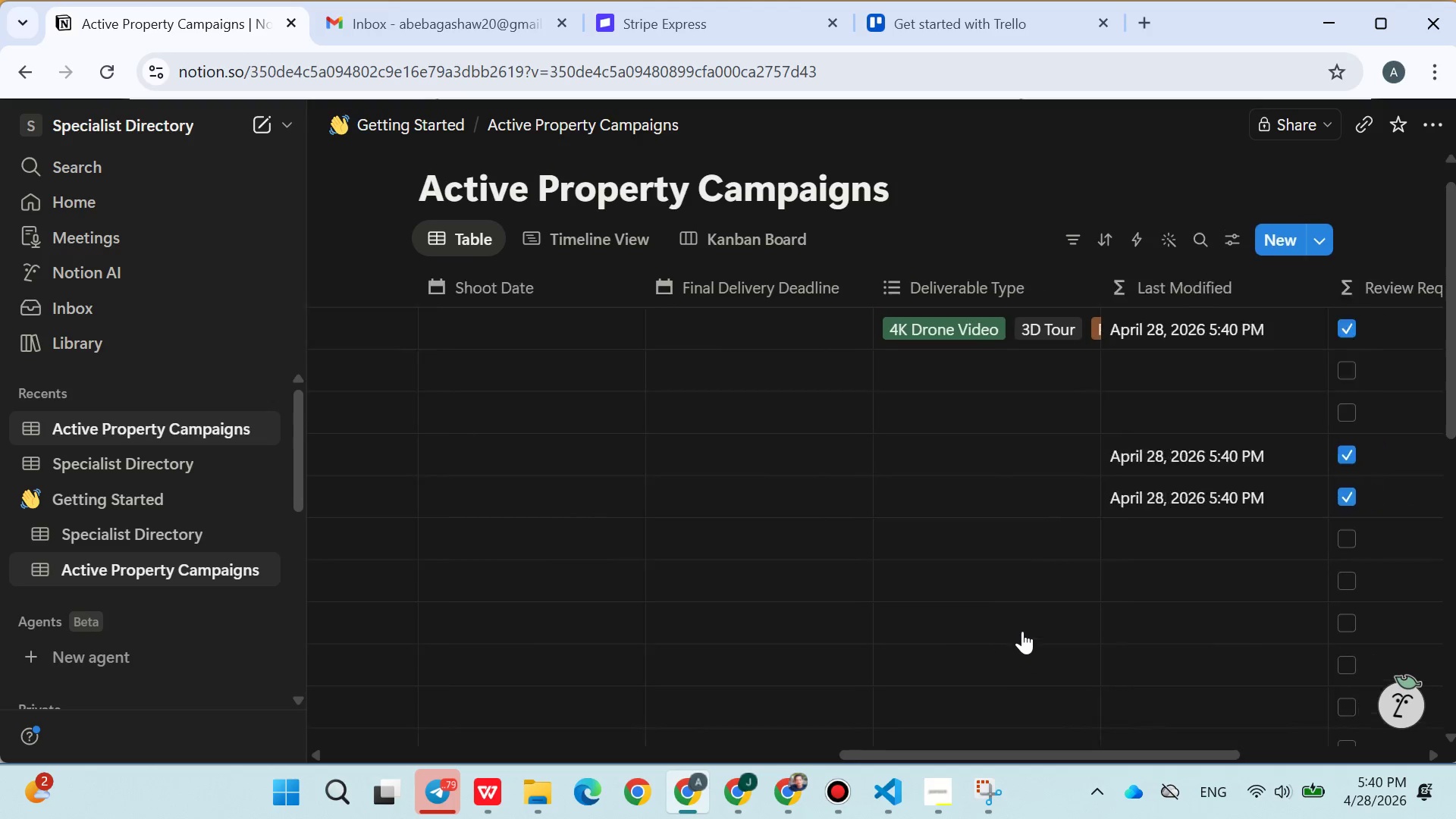 
mouse_move([925, 341])
 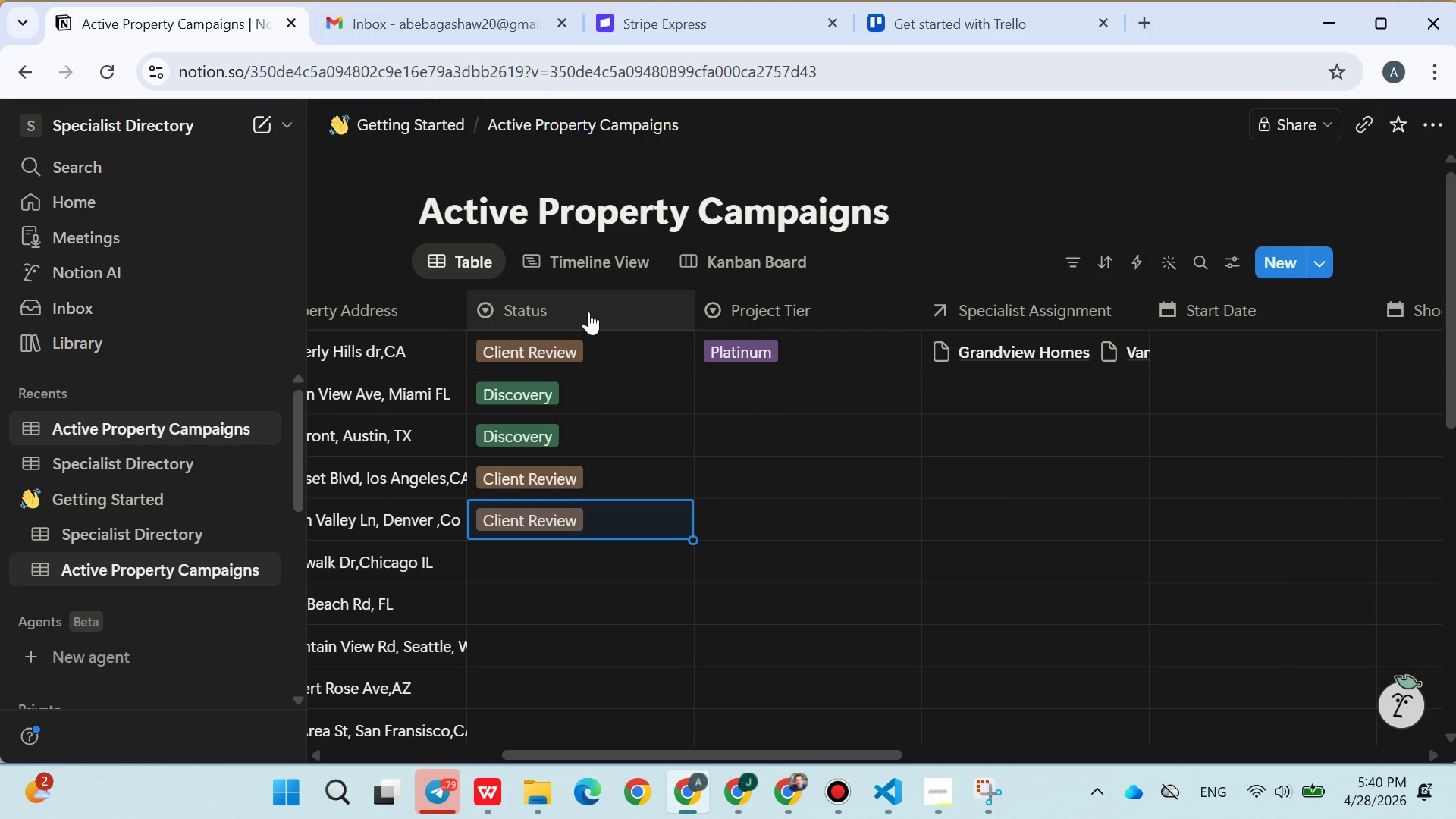 
left_click_drag(start_coordinate=[558, 305], to_coordinate=[1248, 323])
 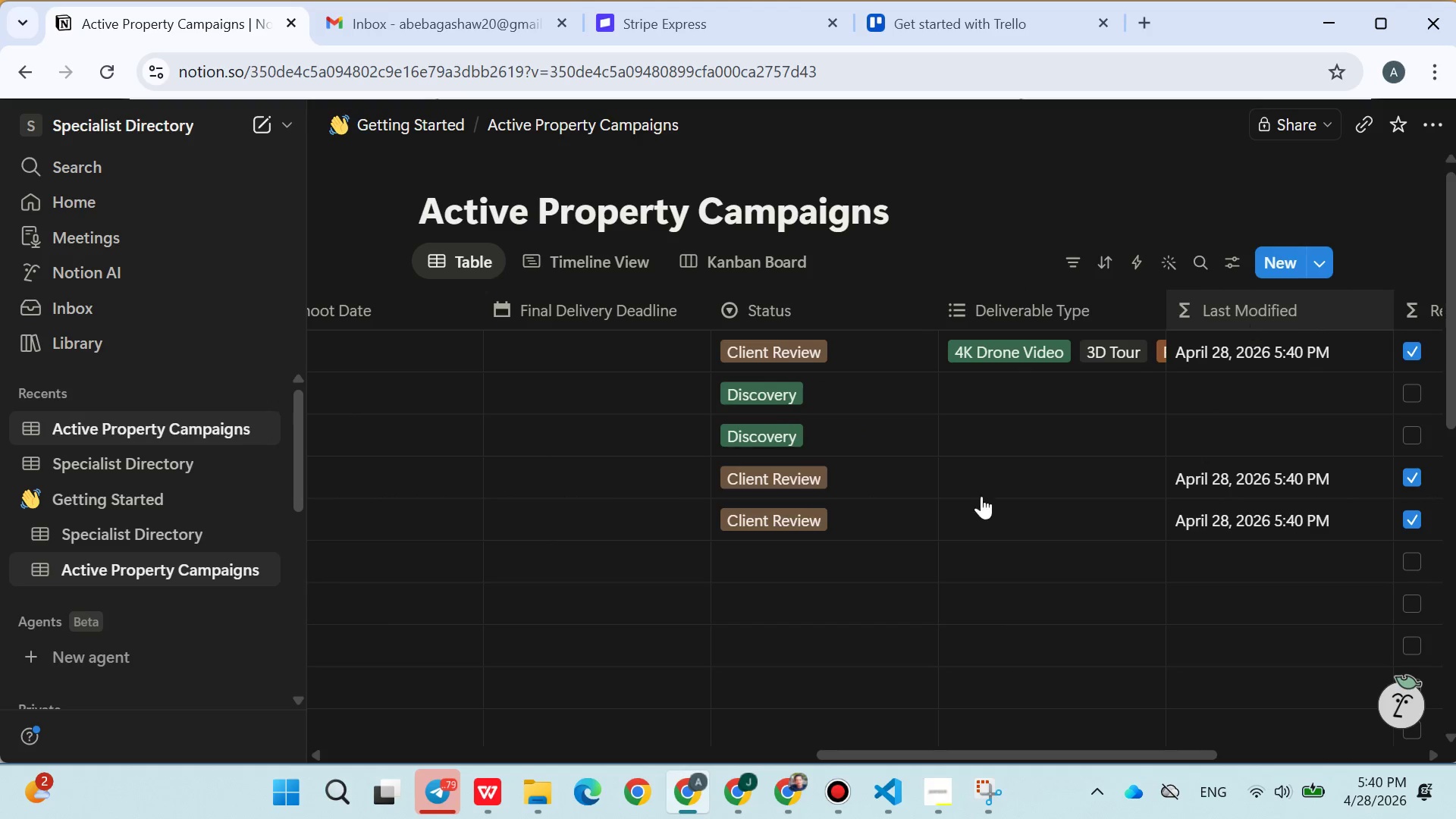 
left_click([782, 564])
 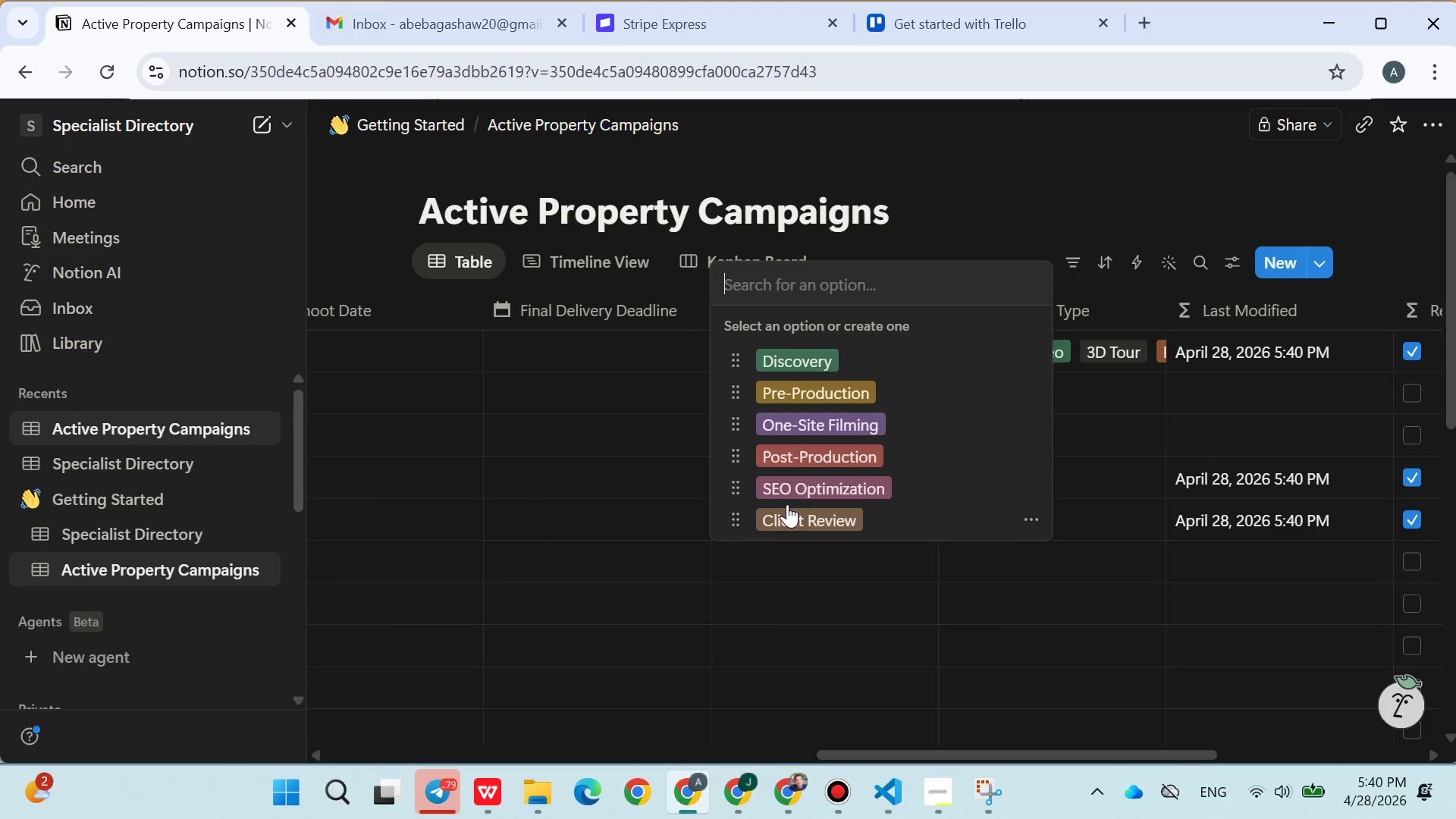 
left_click([797, 469])
 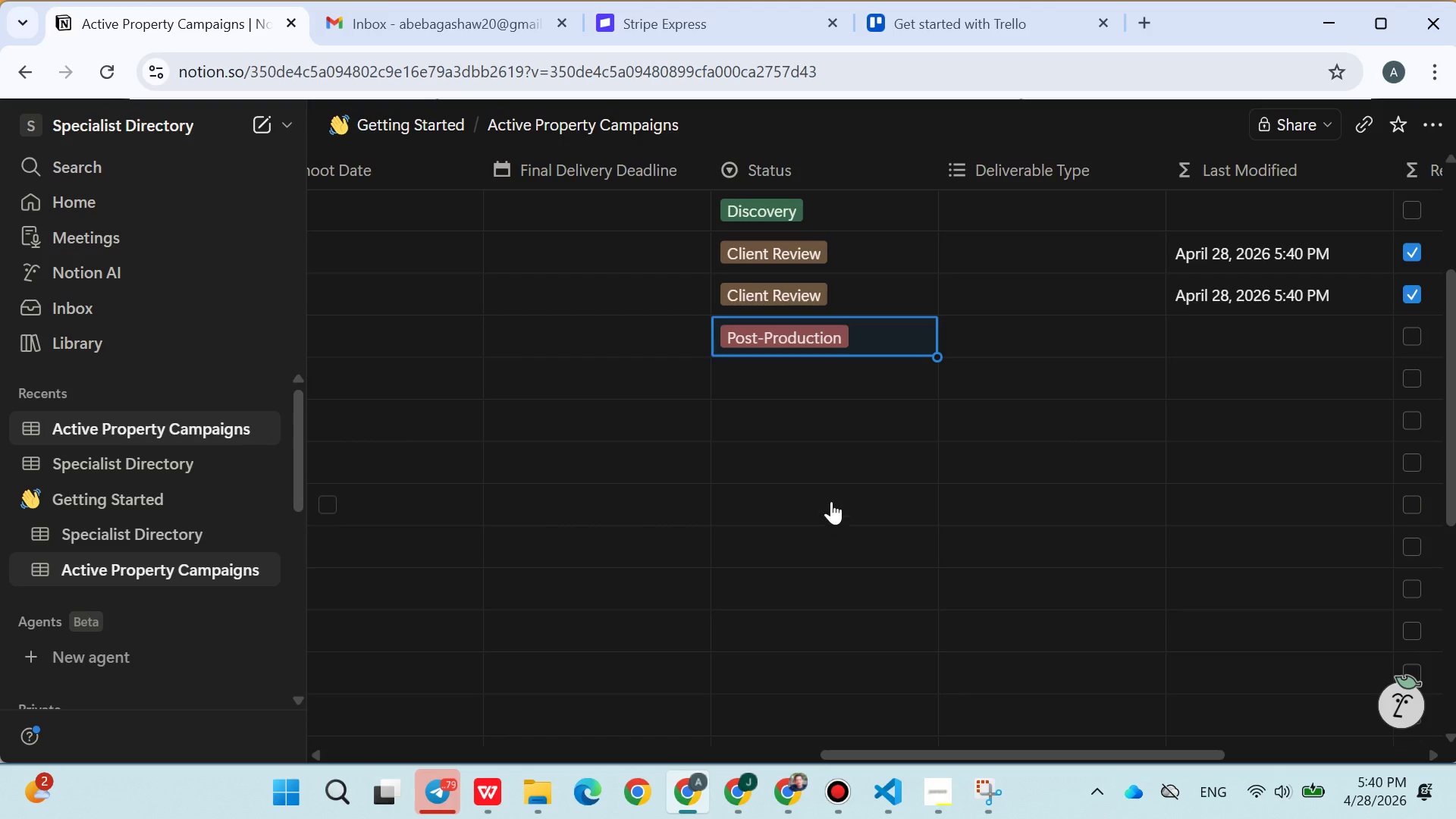 
left_click([777, 384])
 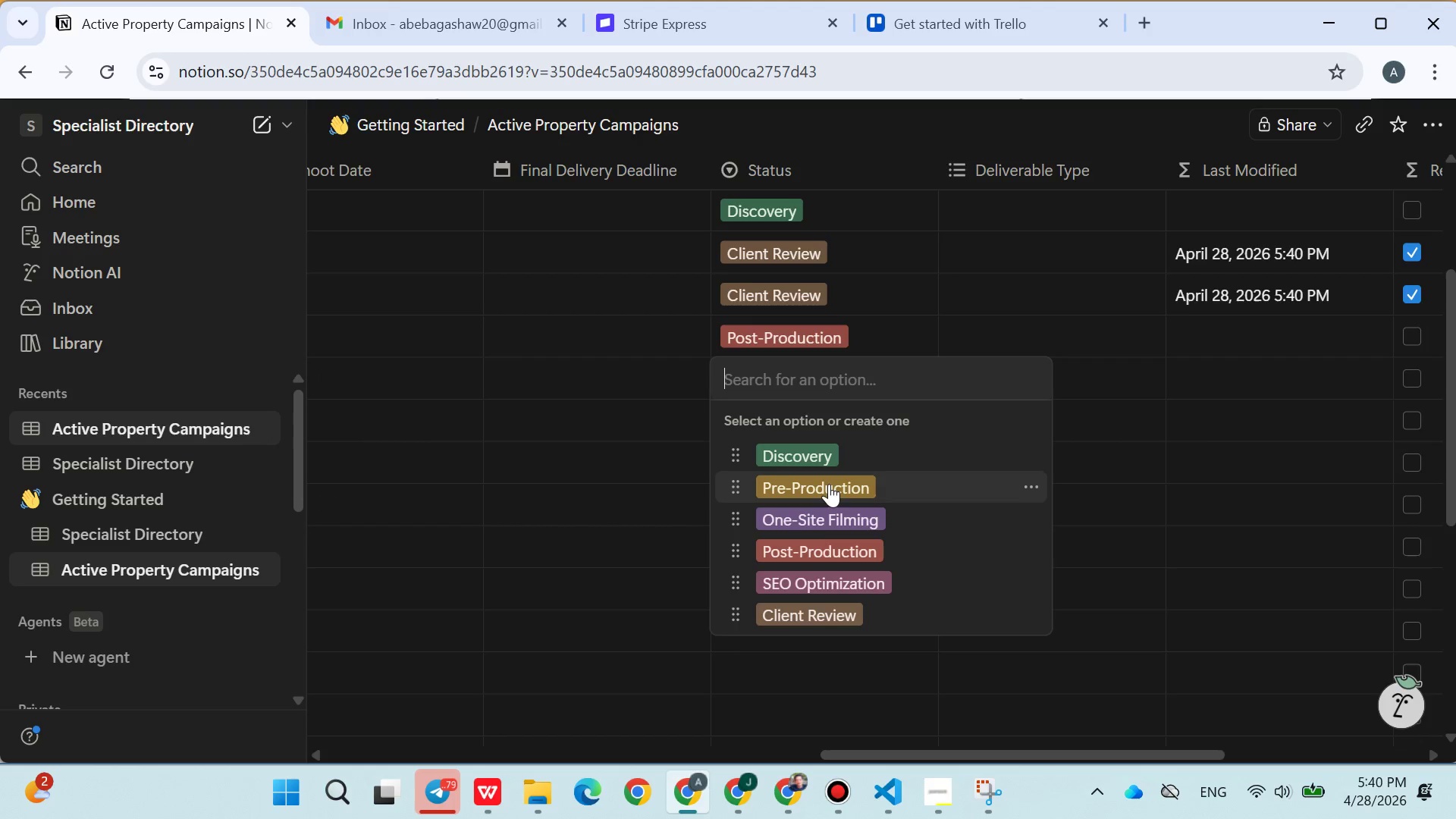 
left_click([828, 487])
 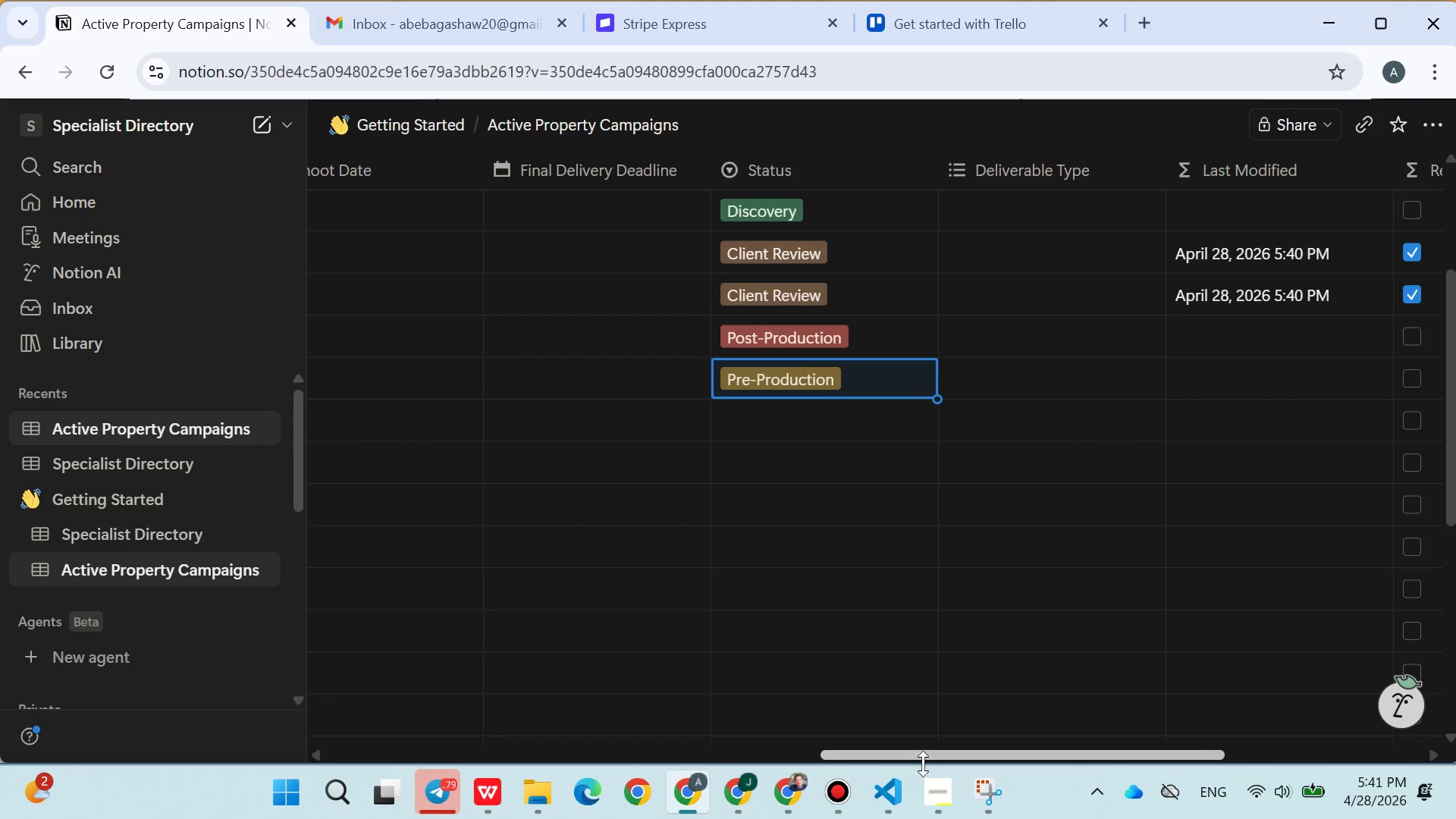 
left_click([933, 771])